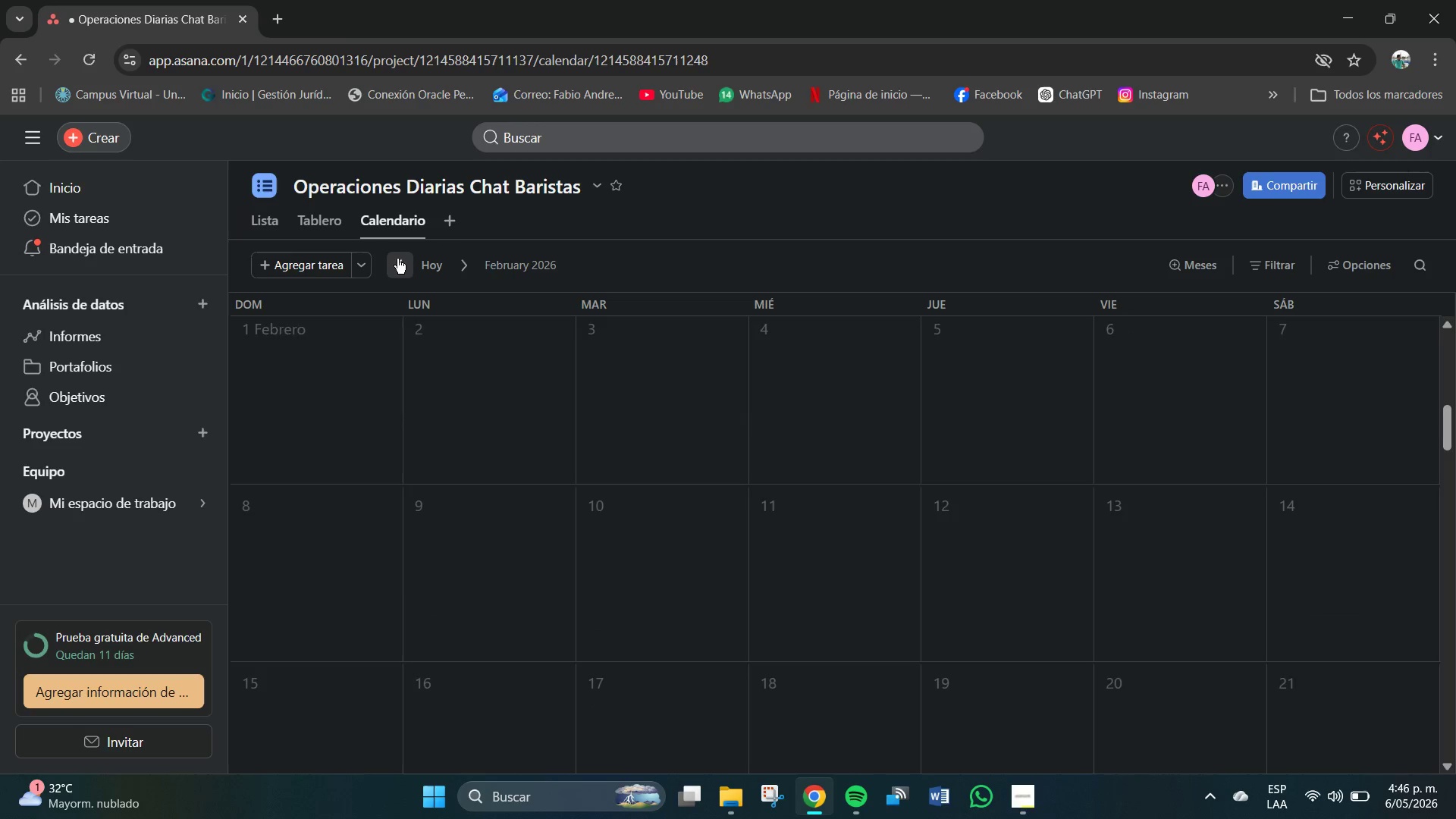 
triple_click([397, 259])
 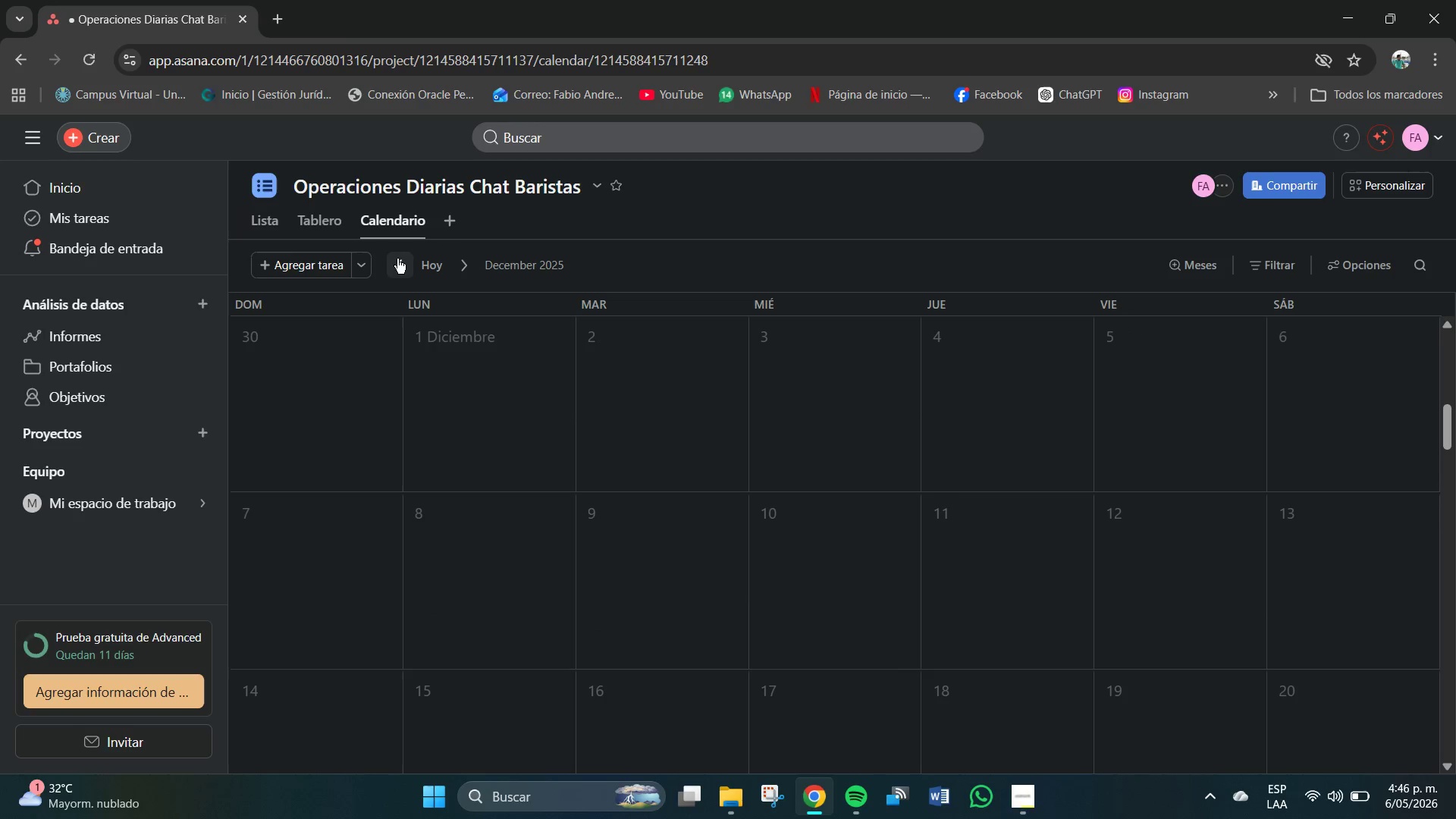 
triple_click([397, 259])
 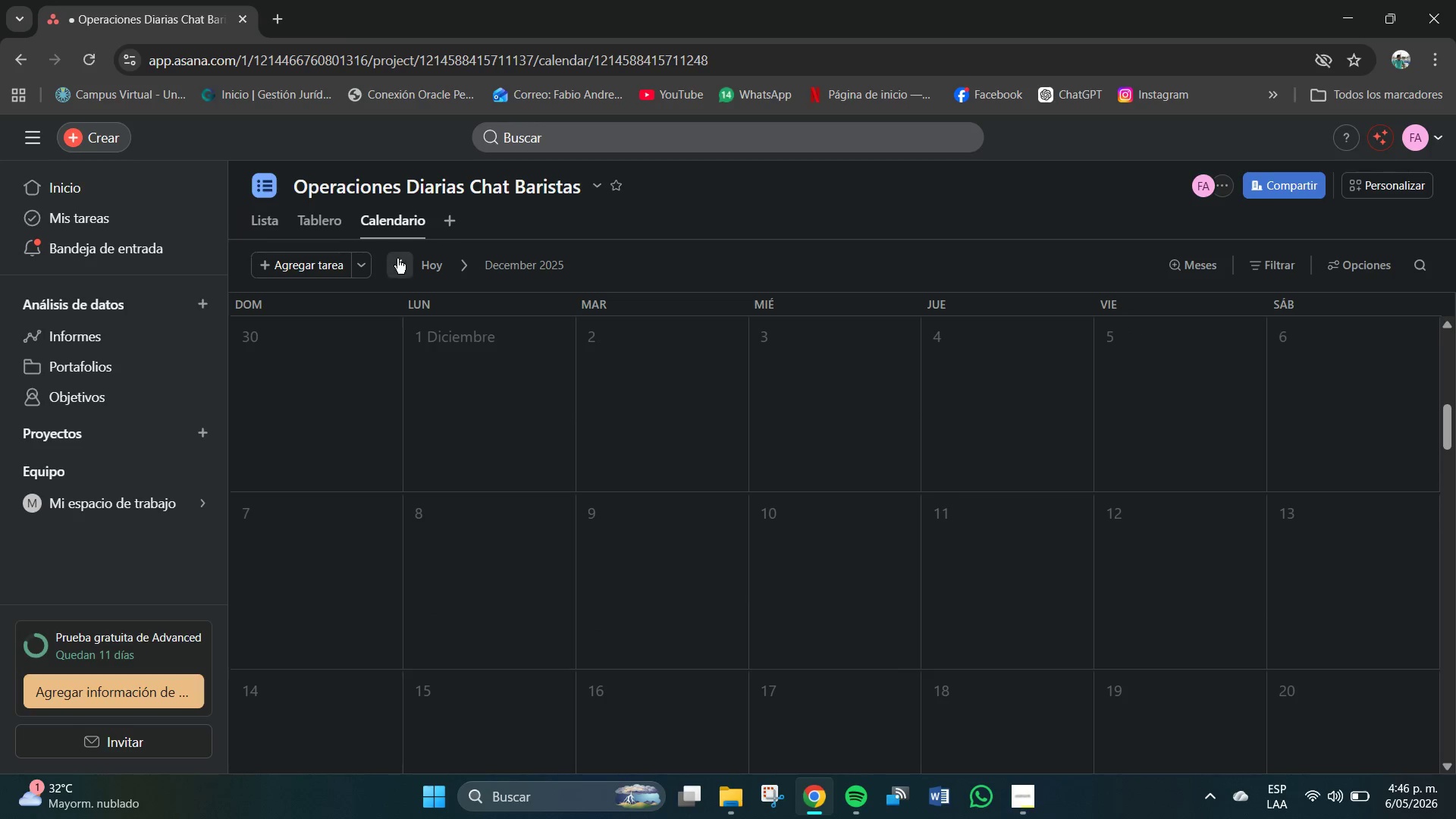 
triple_click([397, 259])
 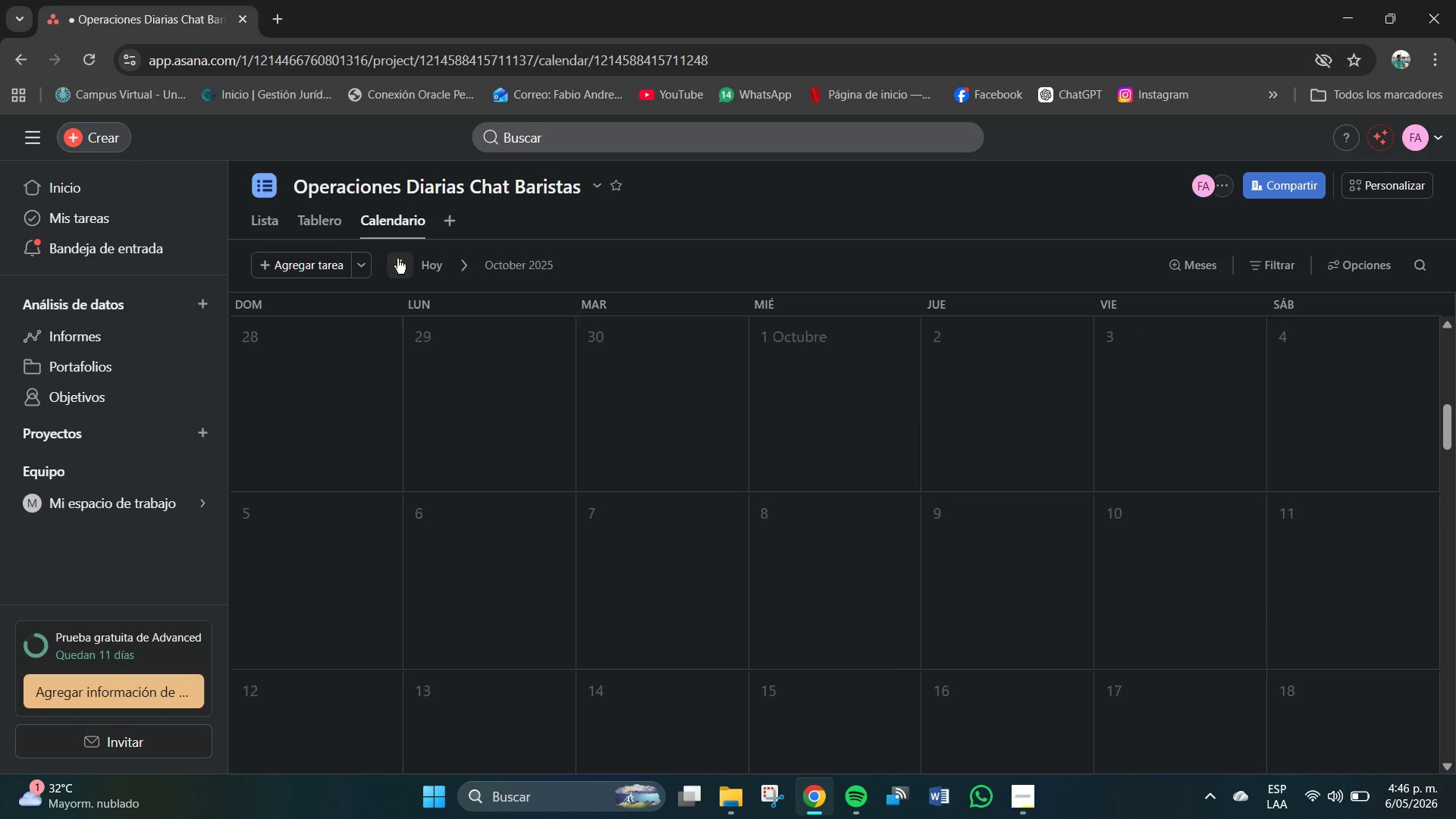 
triple_click([397, 259])
 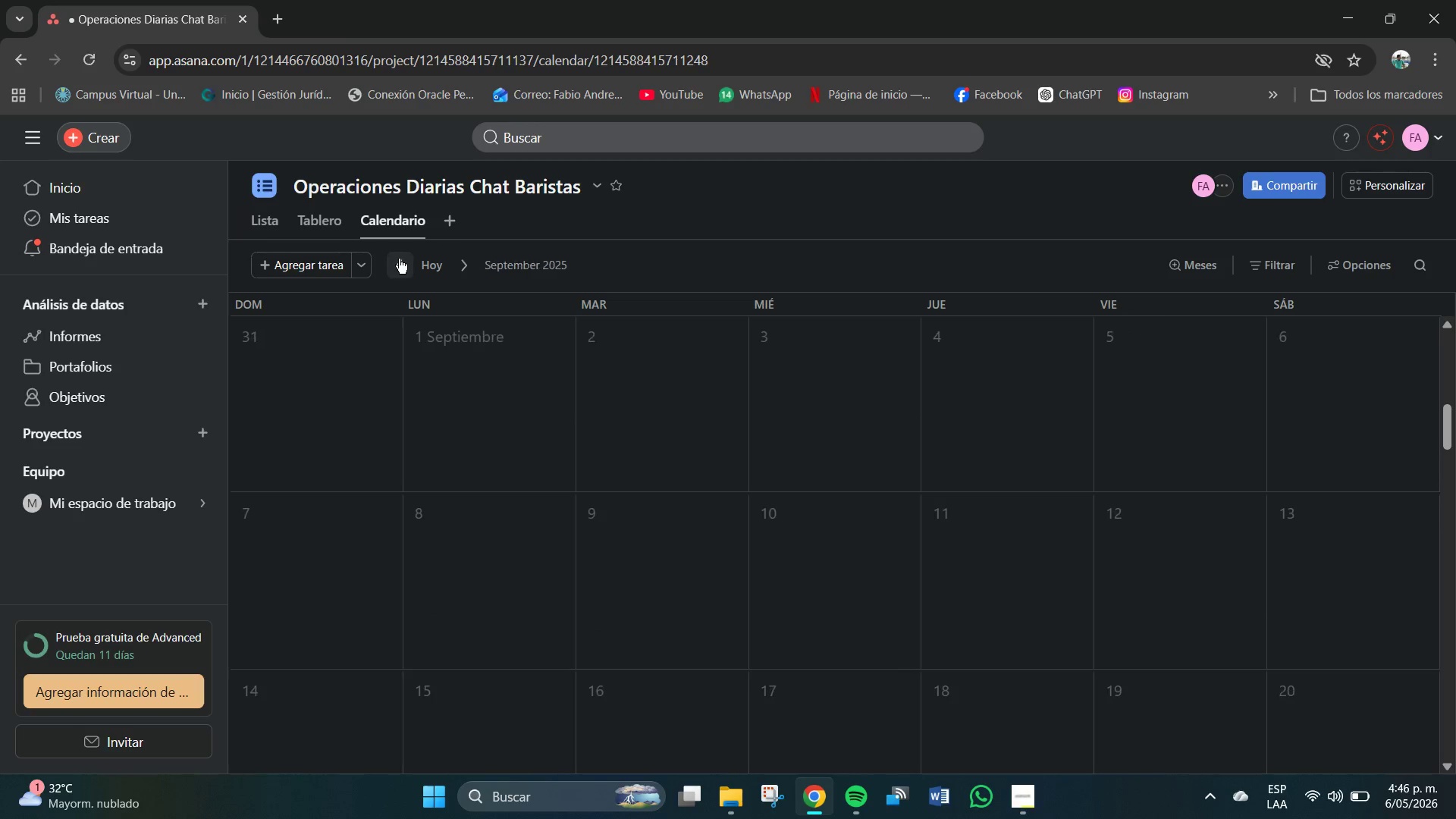 
triple_click([399, 259])
 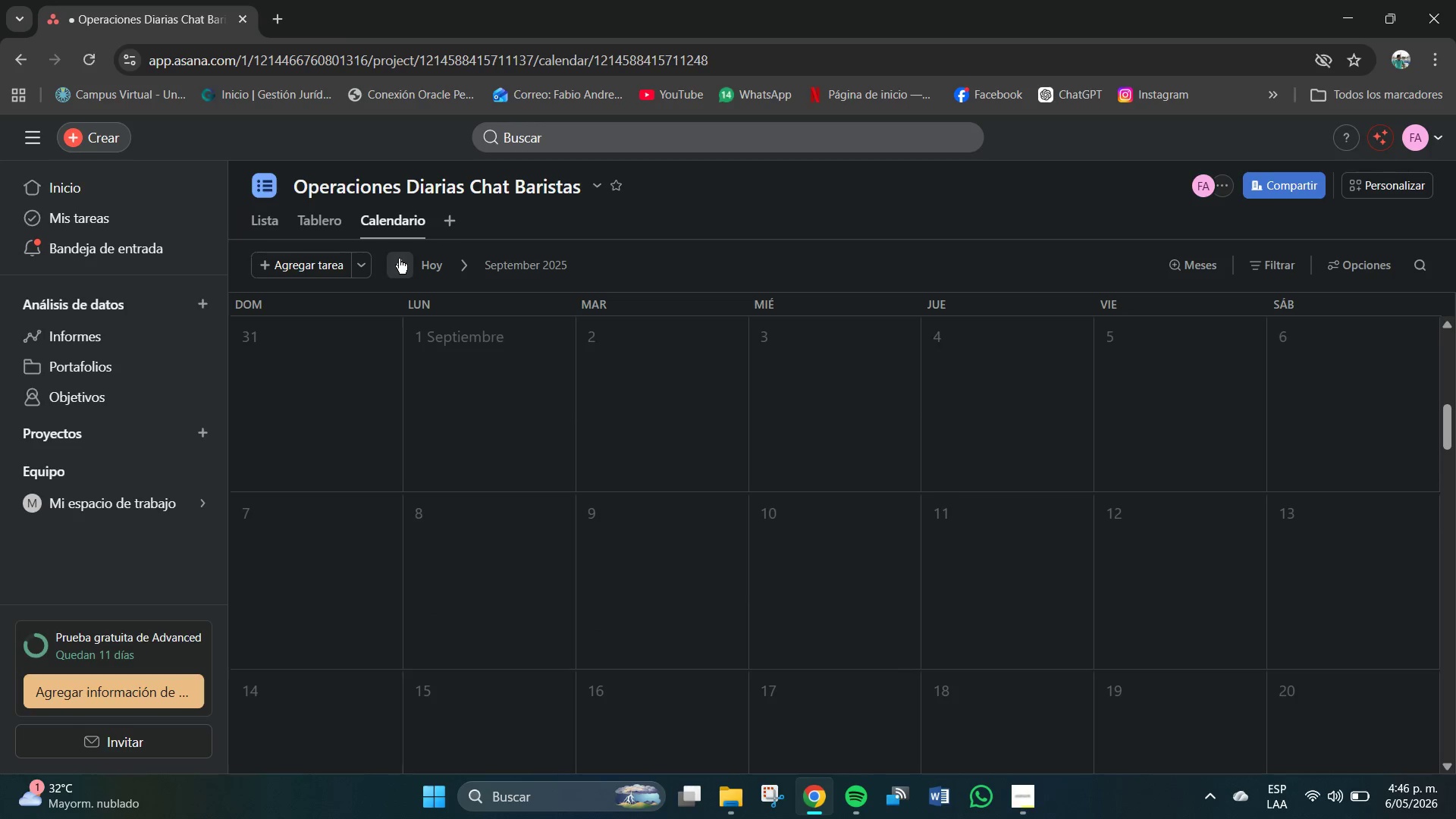 
triple_click([399, 259])
 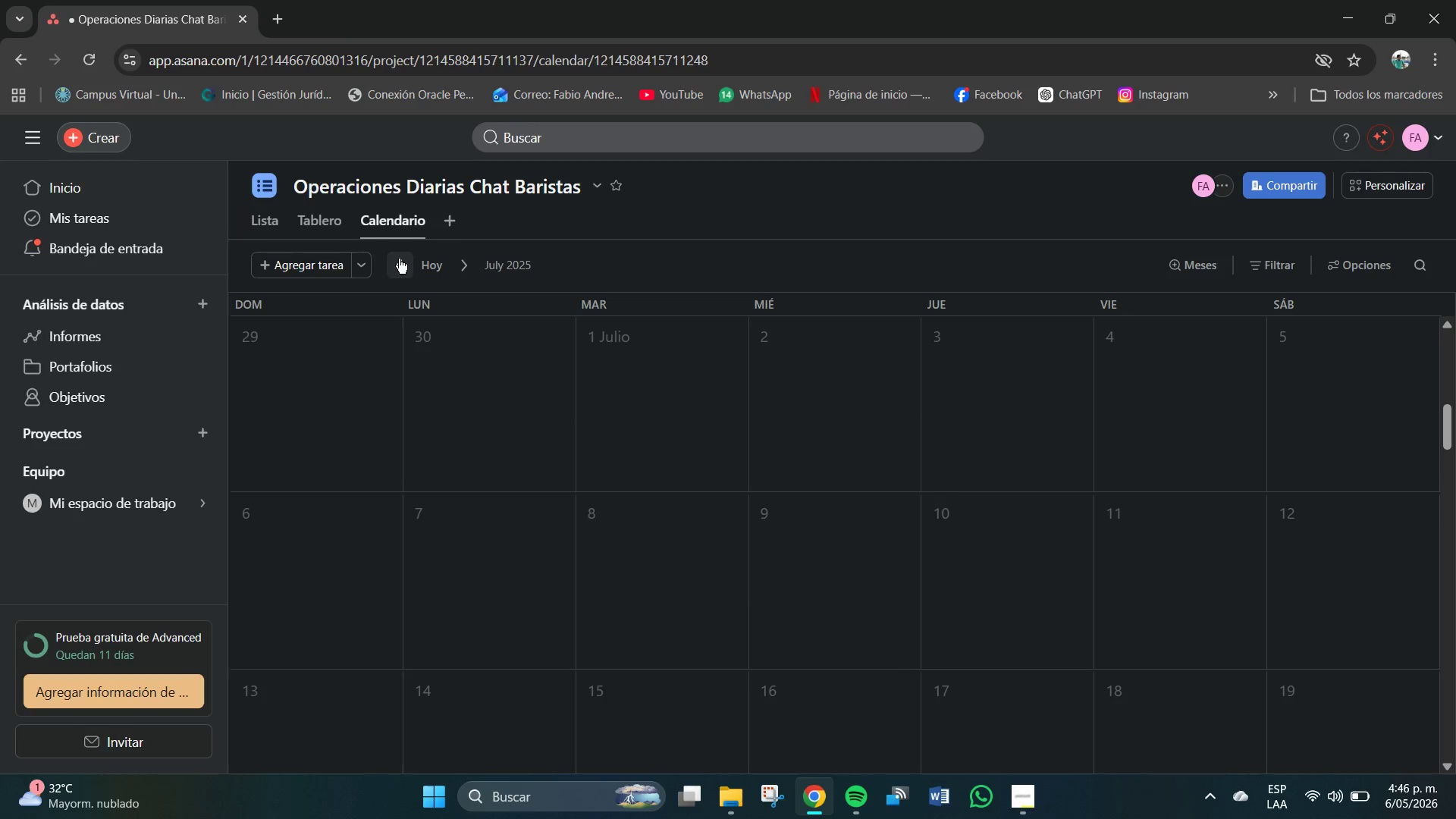 
triple_click([399, 259])
 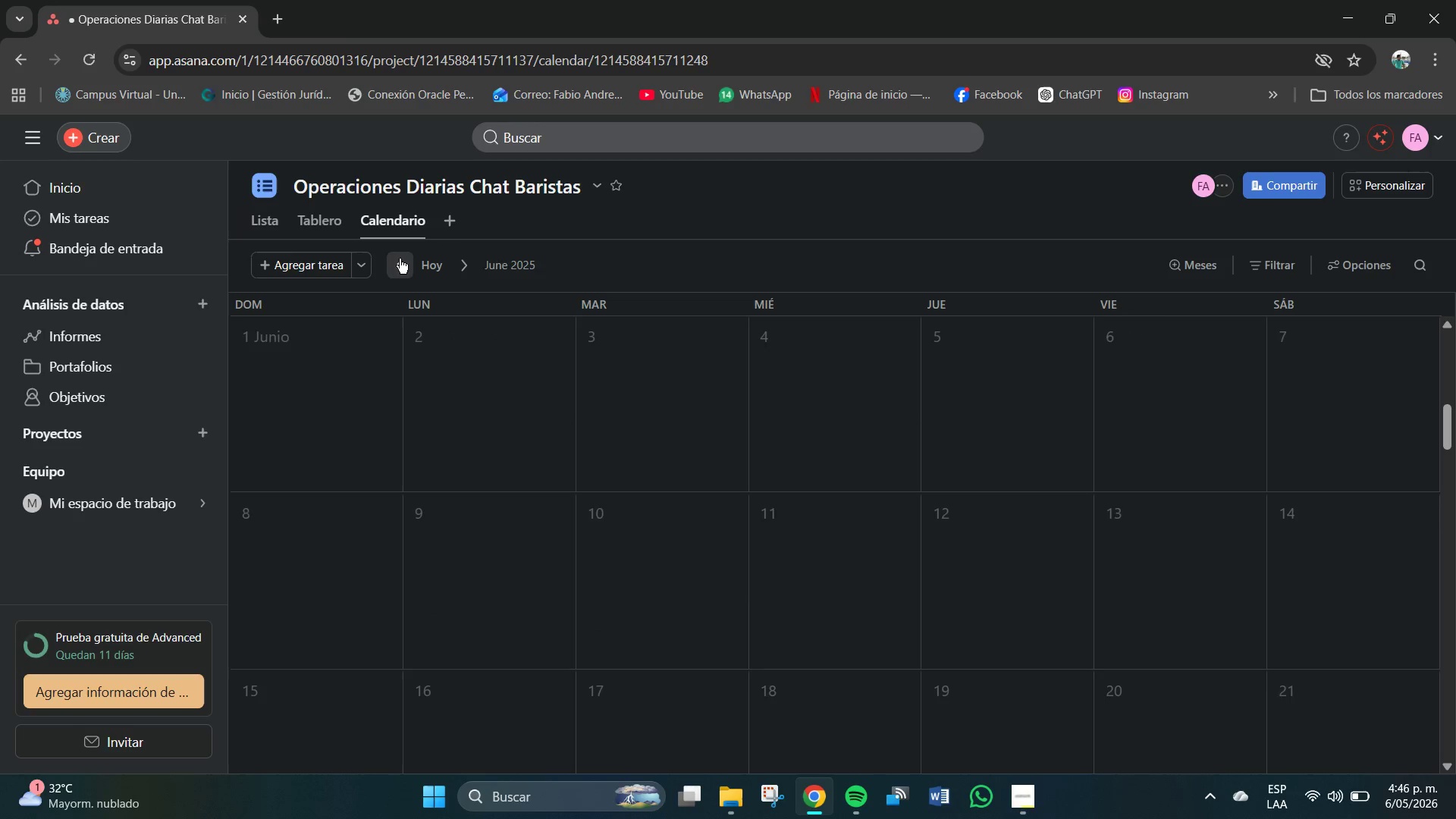 
triple_click([400, 259])
 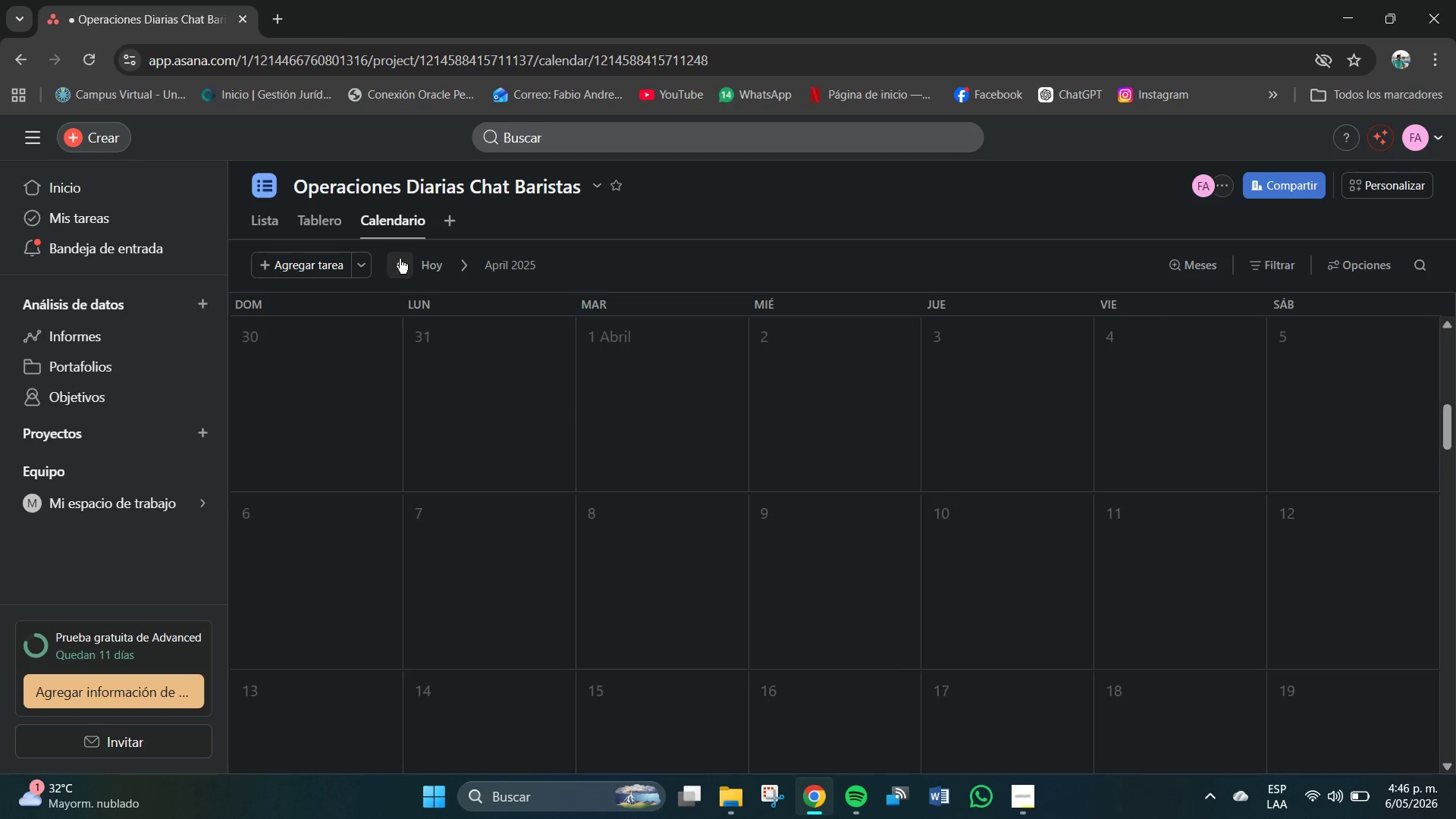 
triple_click([400, 259])
 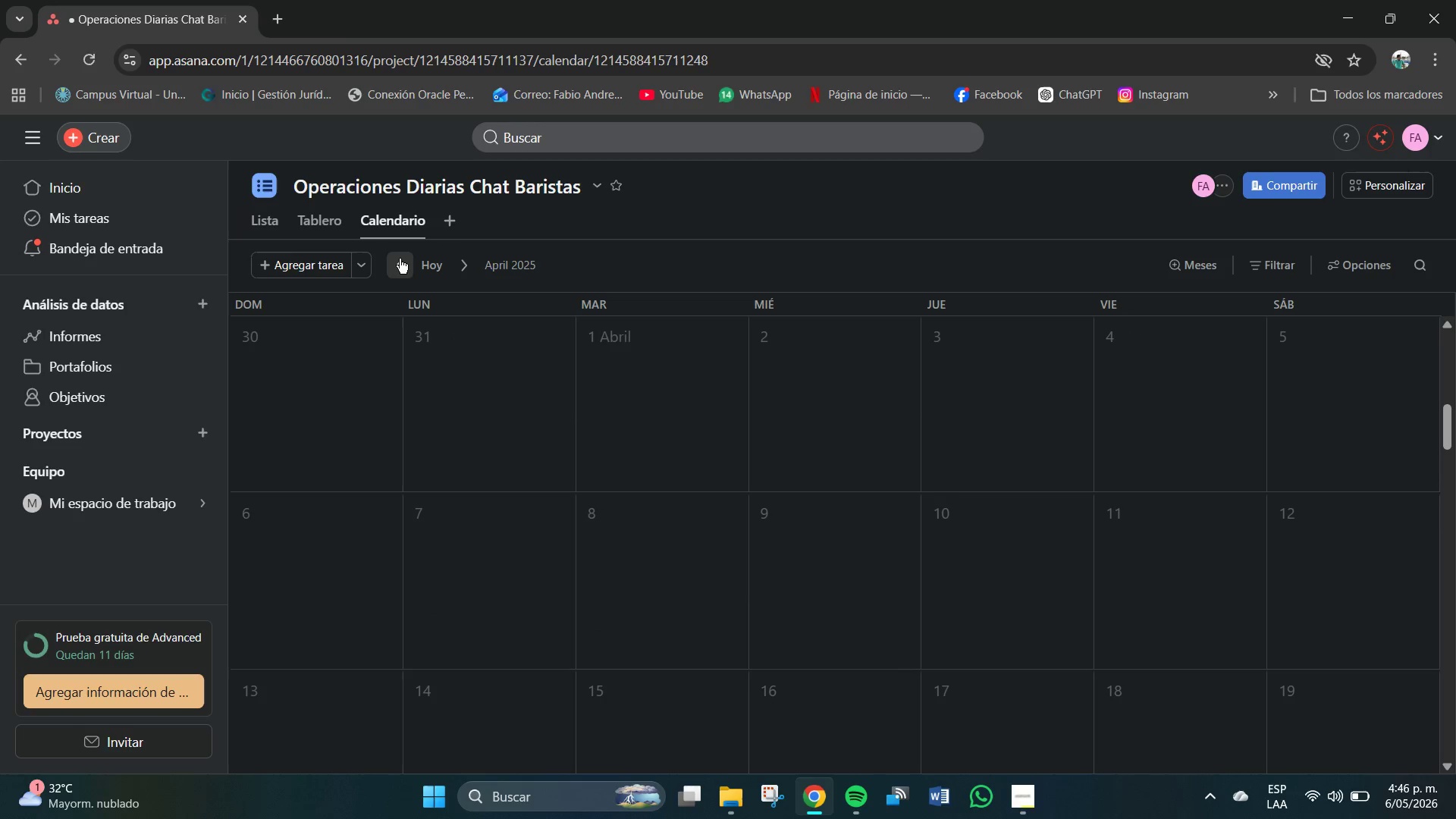 
triple_click([400, 259])
 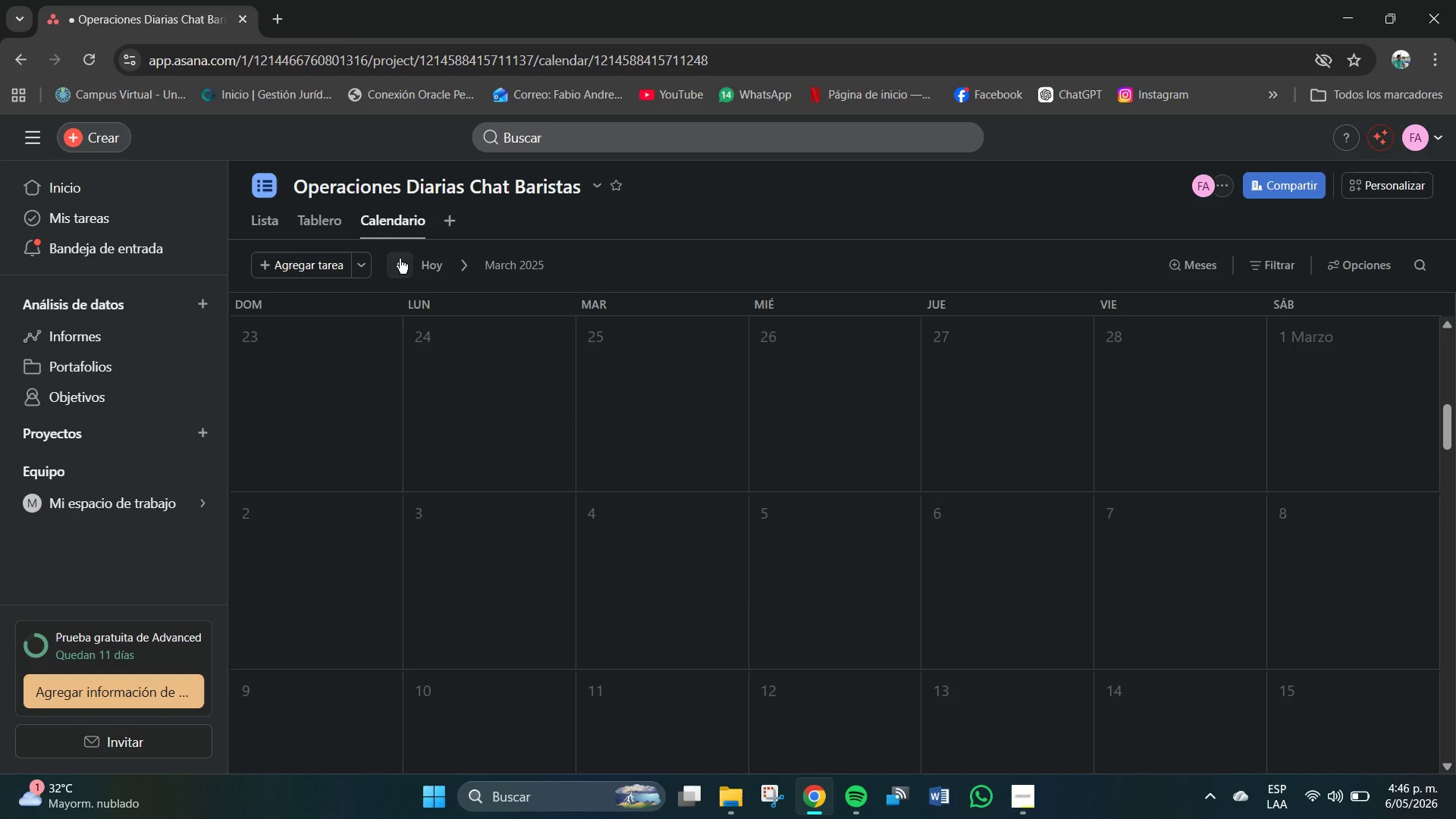 
triple_click([400, 259])
 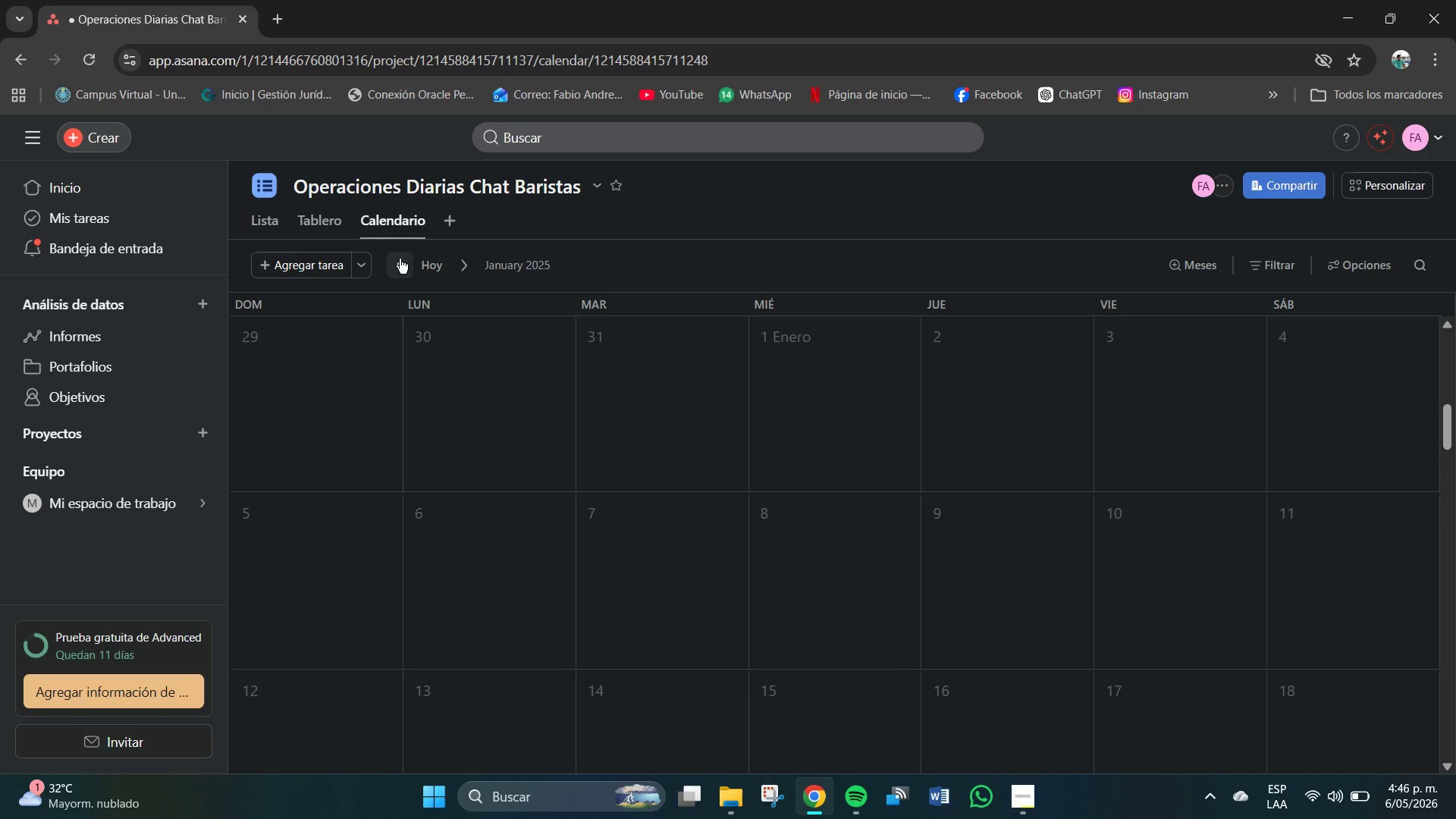 
triple_click([400, 259])
 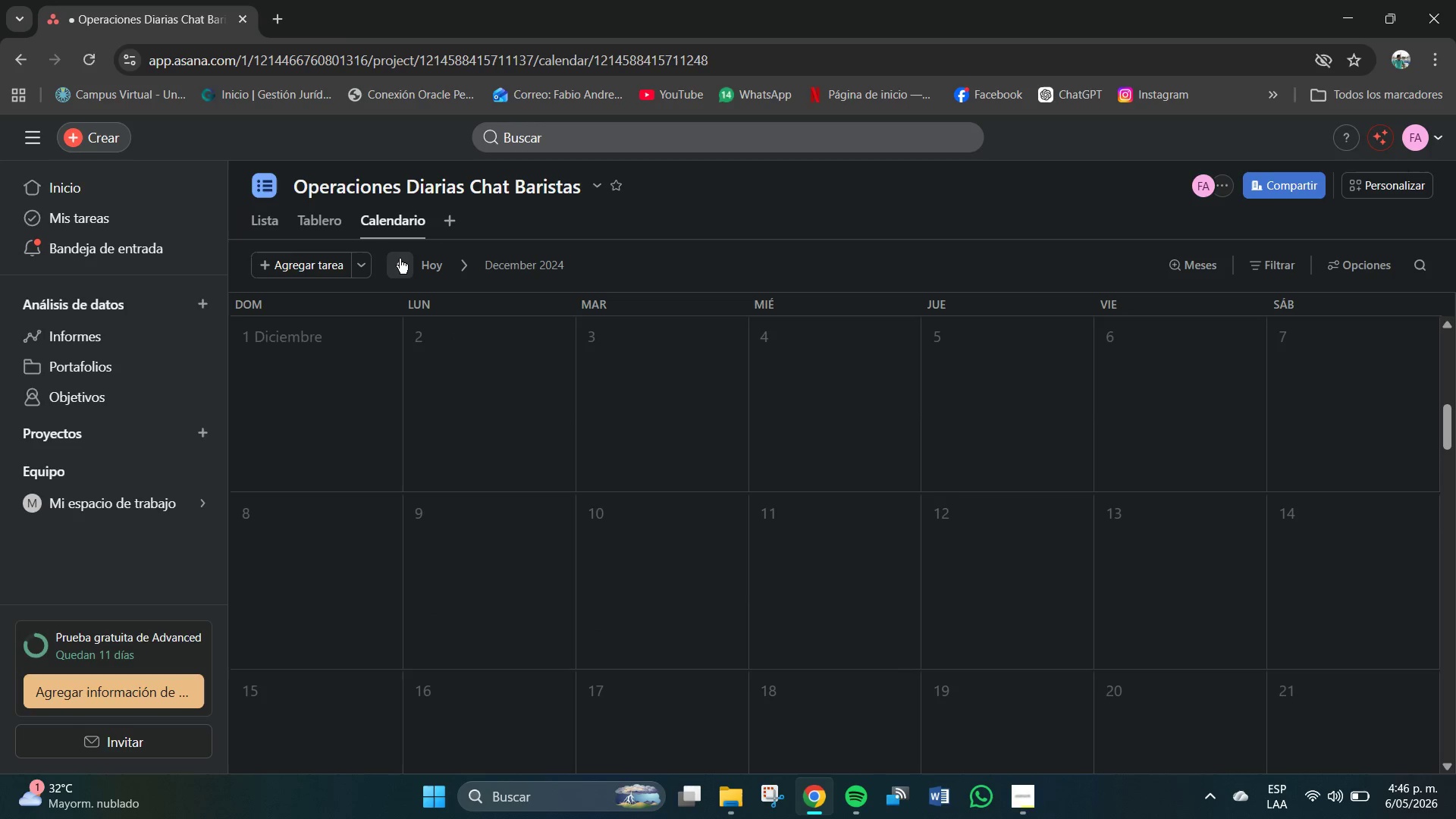 
triple_click([400, 259])
 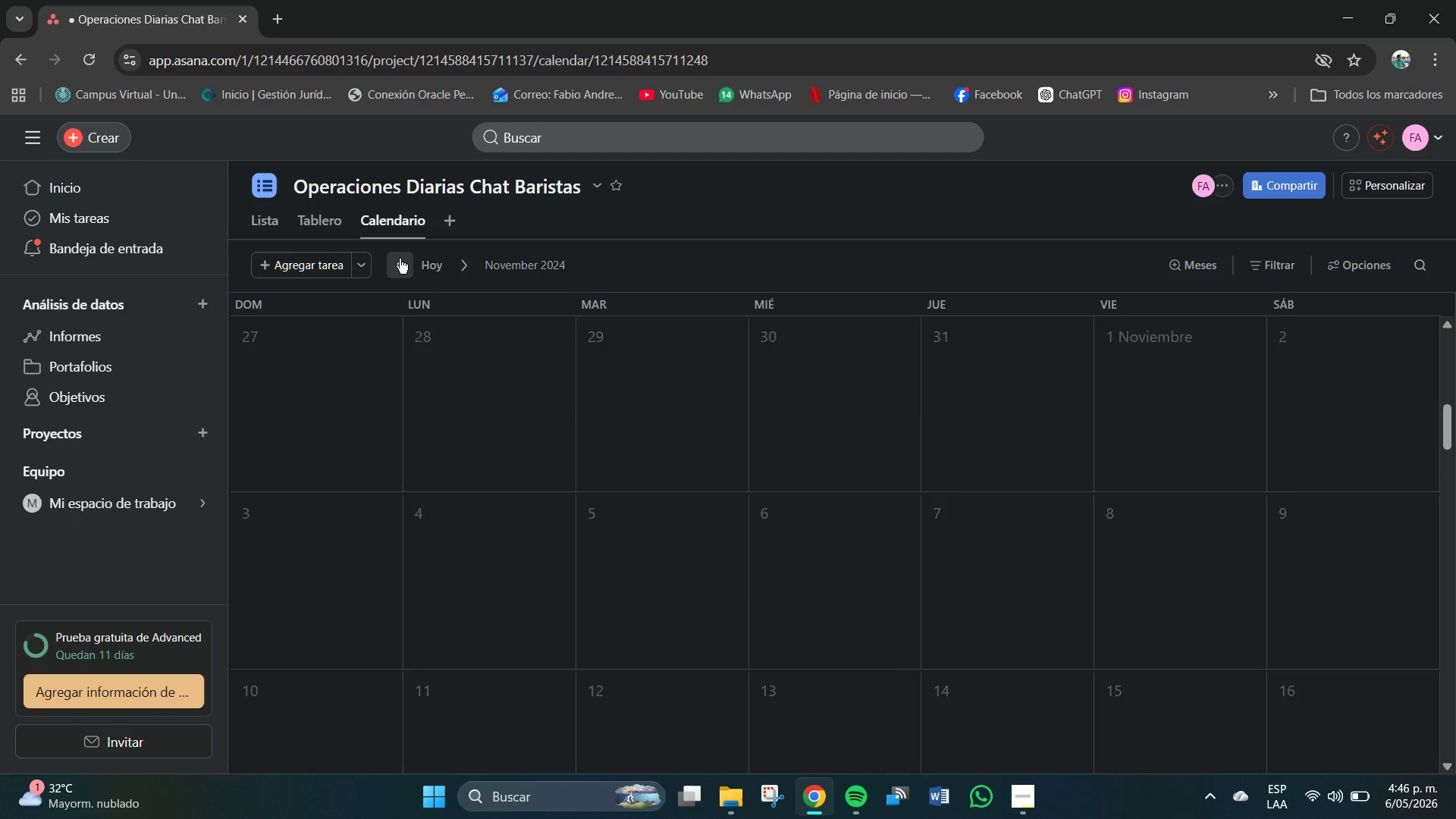 
triple_click([400, 259])
 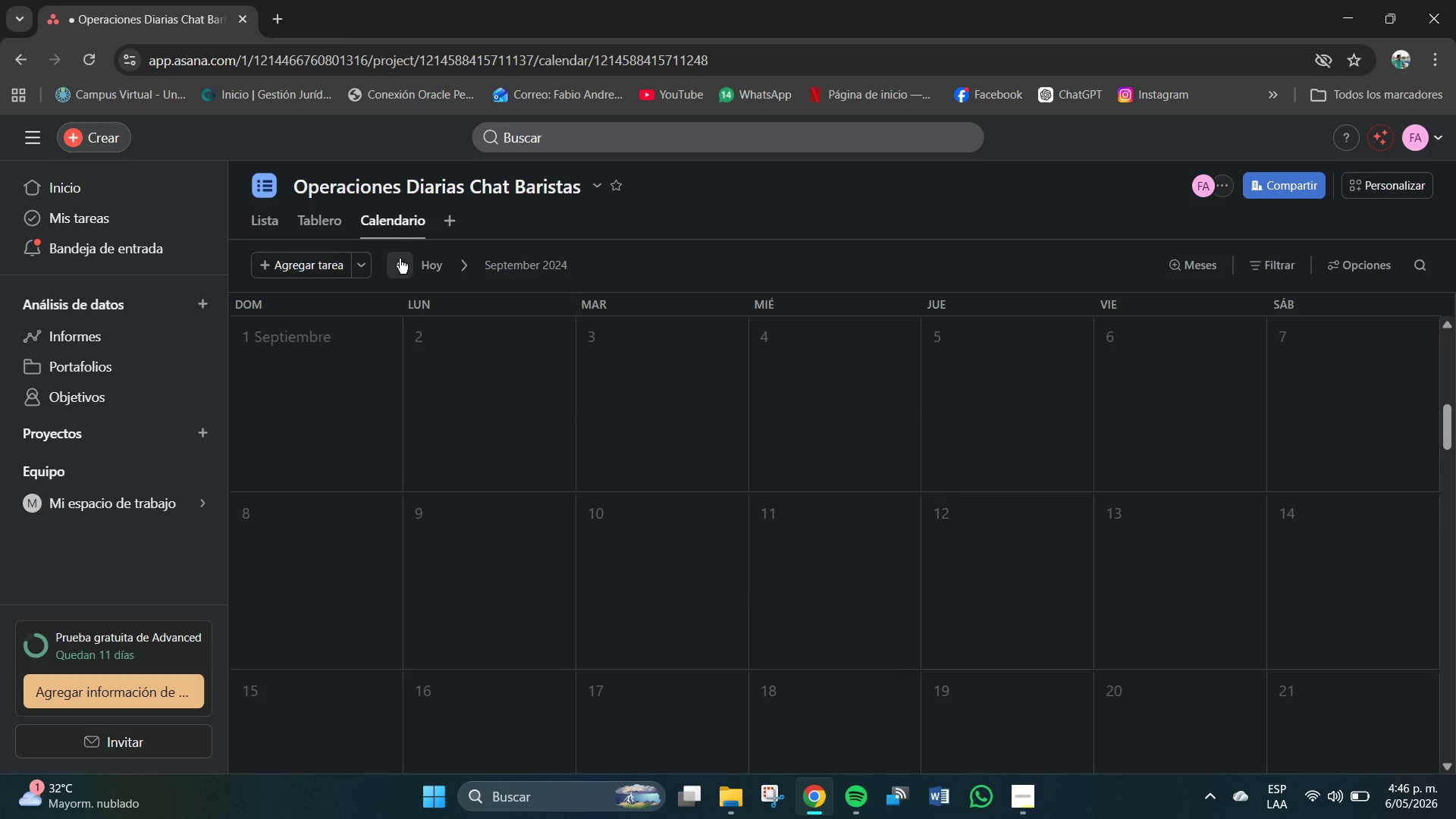 
double_click([400, 259])
 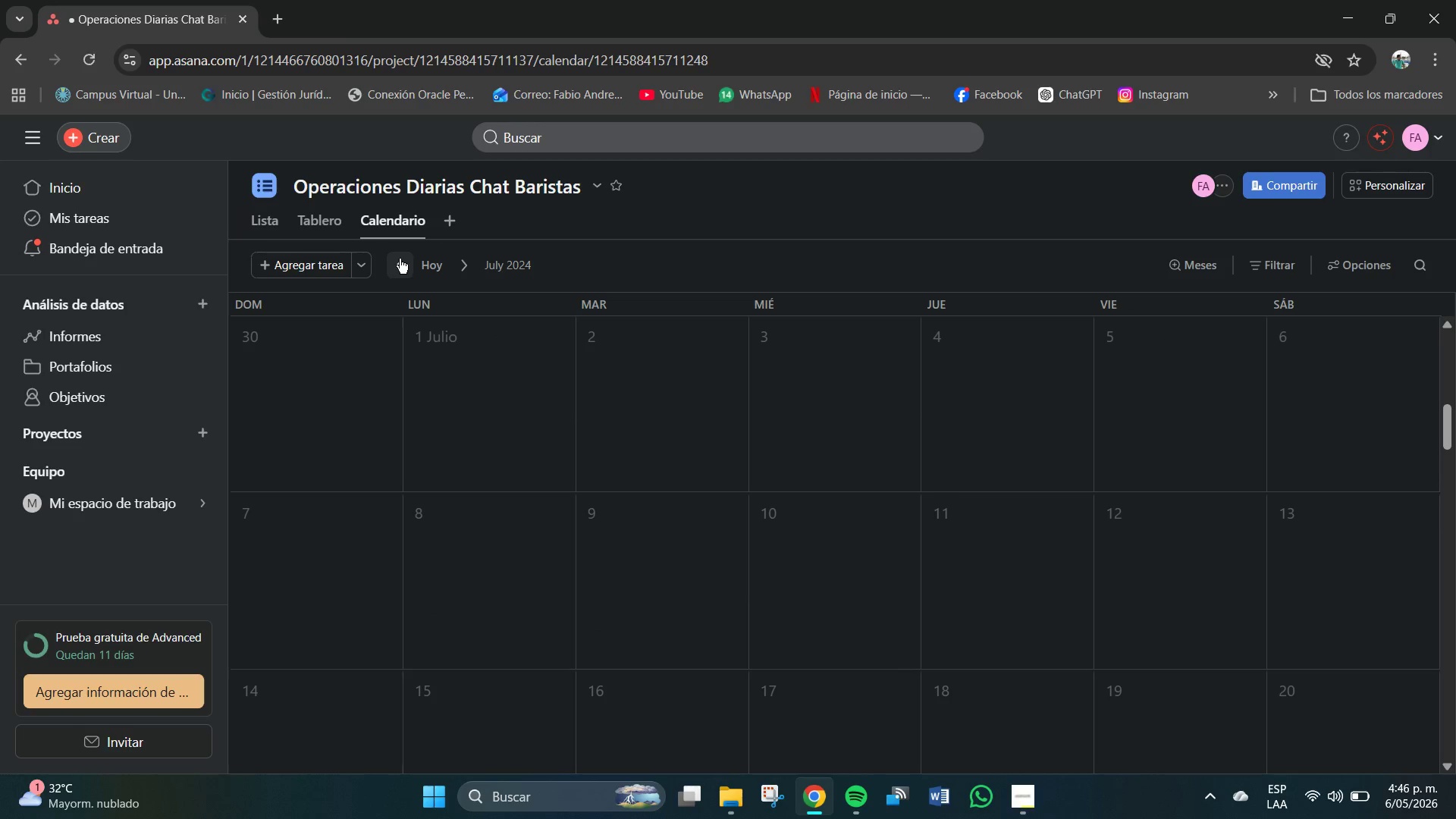 
left_click([400, 259])
 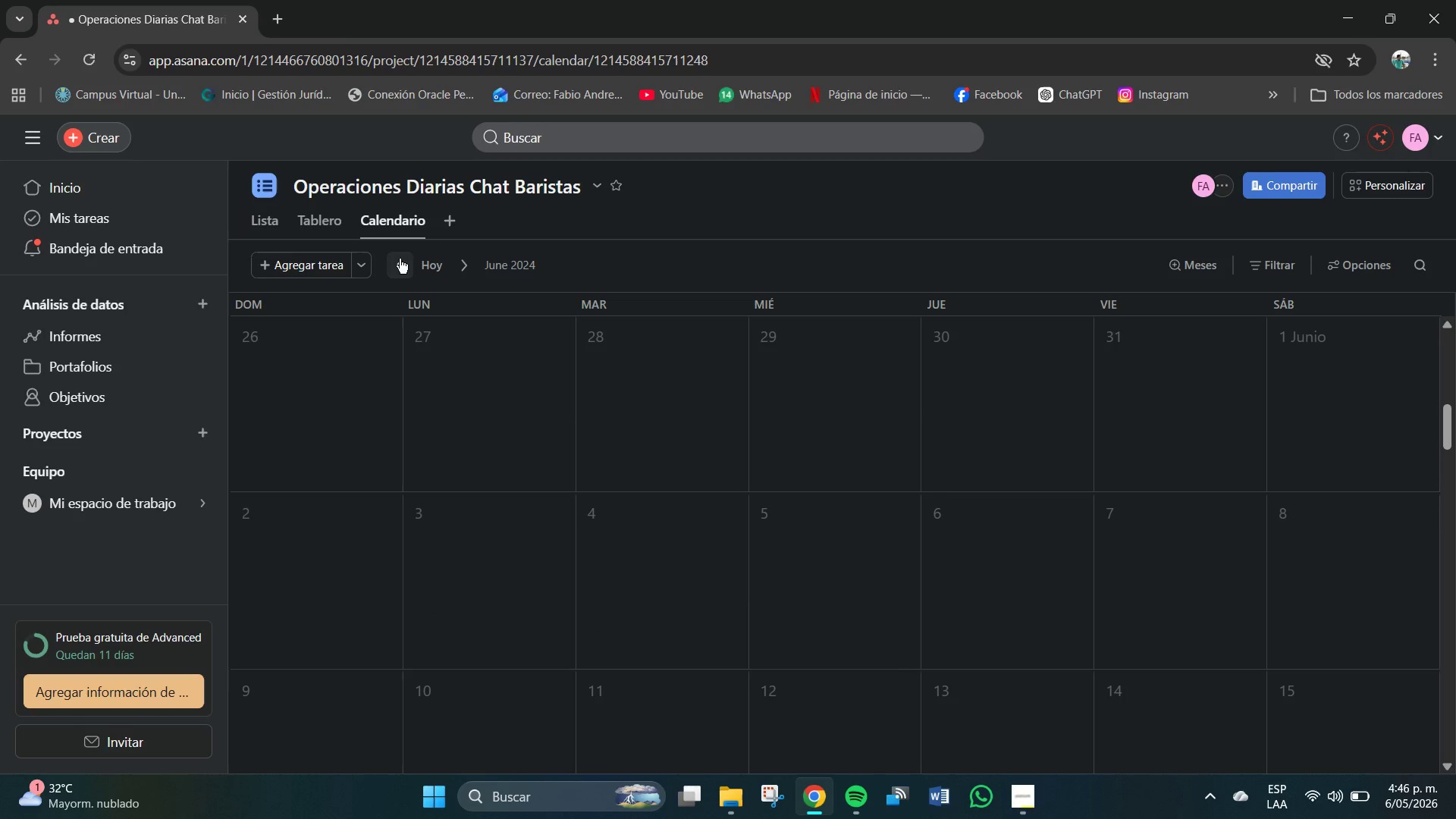 
left_click([400, 259])
 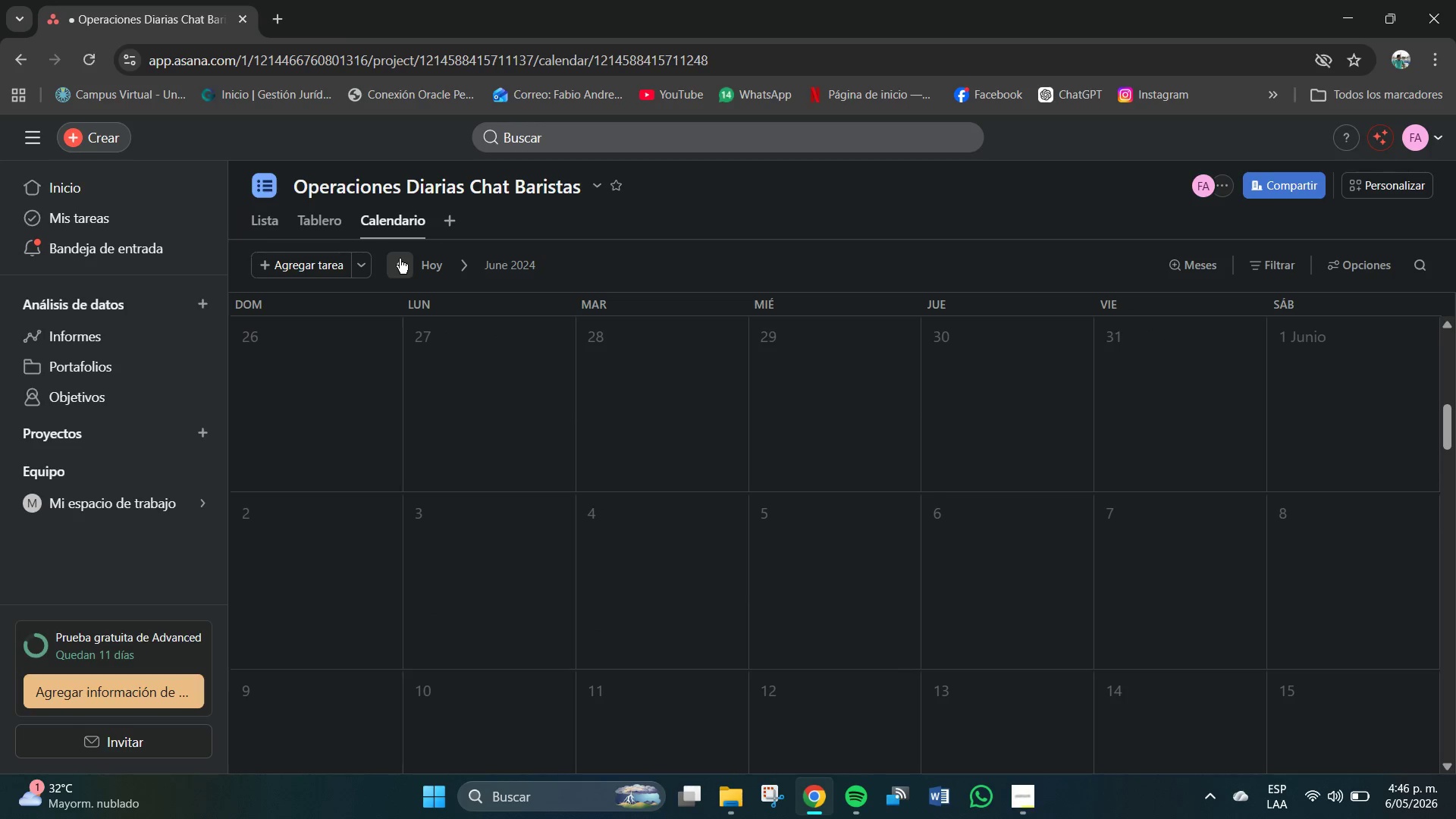 
left_click([400, 259])
 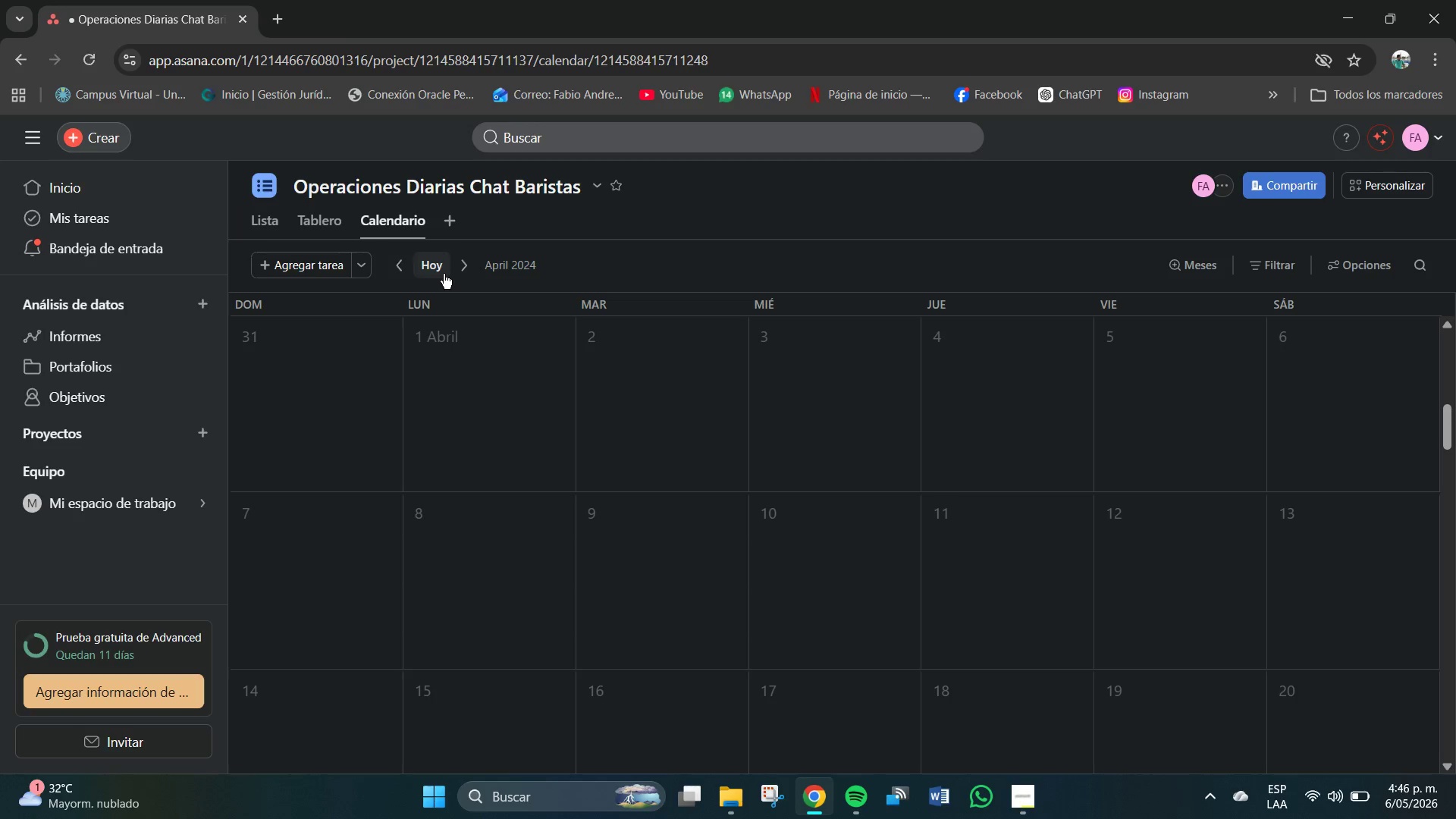 
left_click([459, 274])
 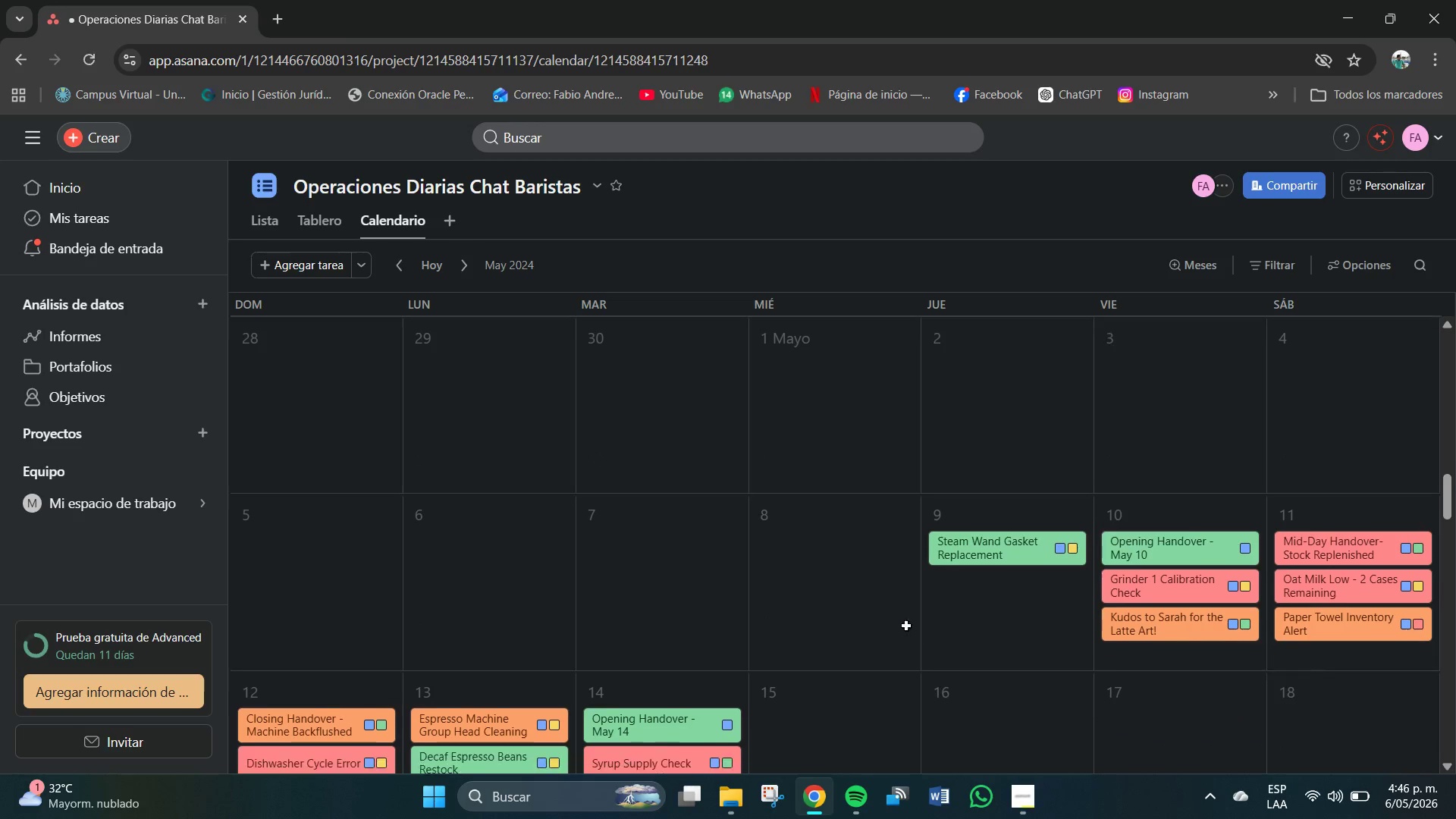 
scroll: coordinate [1100, 722], scroll_direction: down, amount: 2.0
 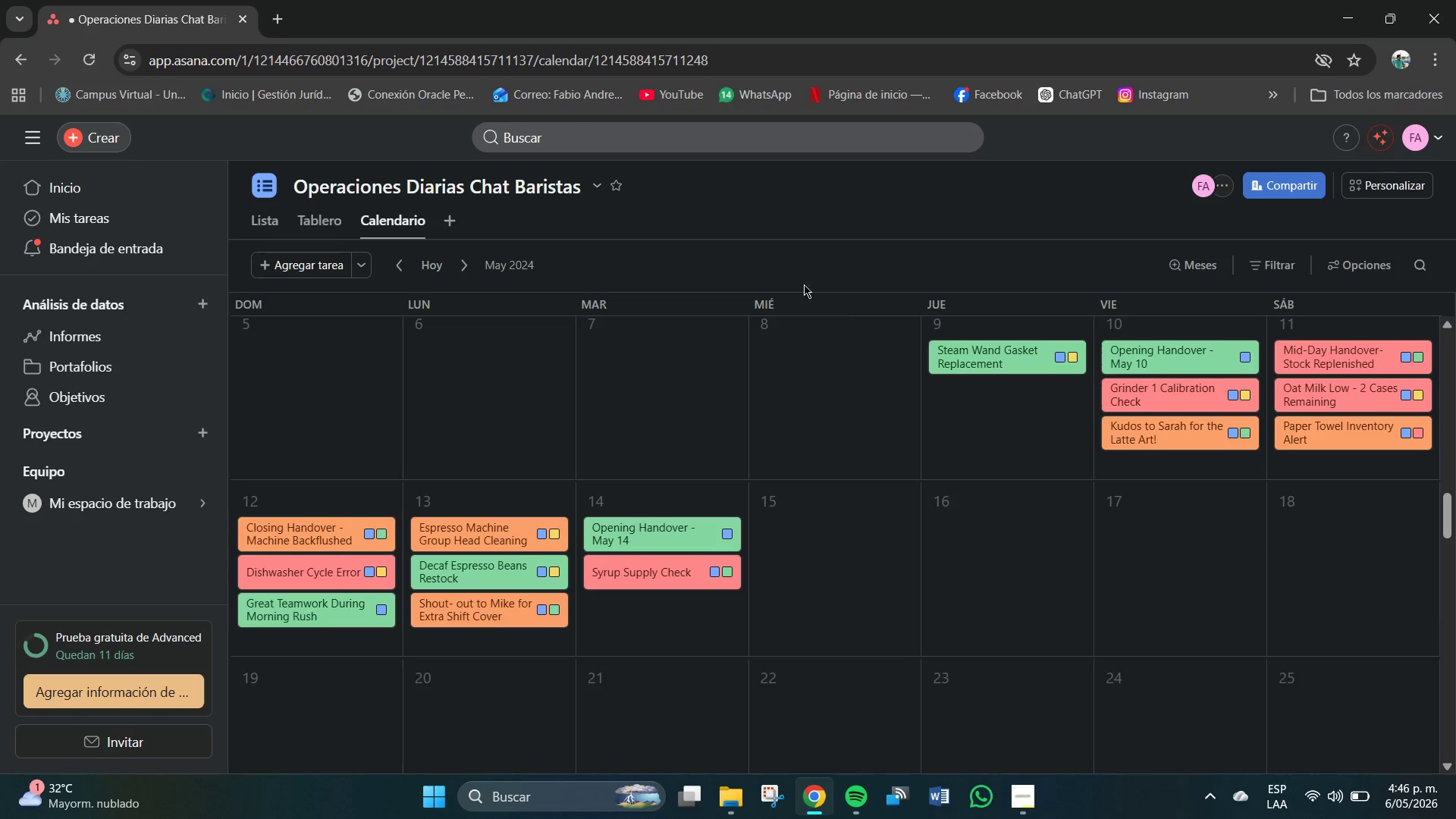 
left_click([601, 185])
 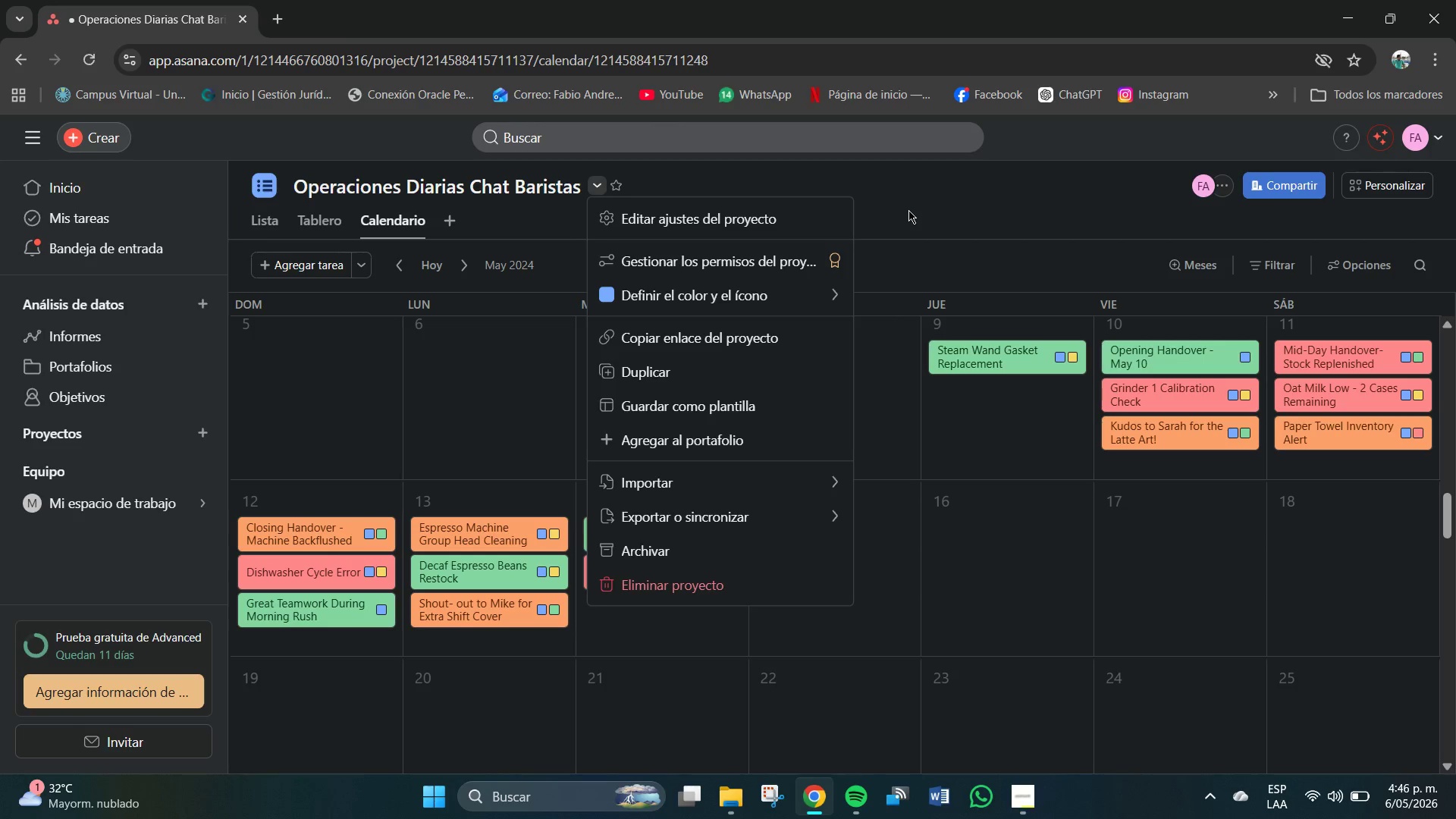 
wait(6.97)
 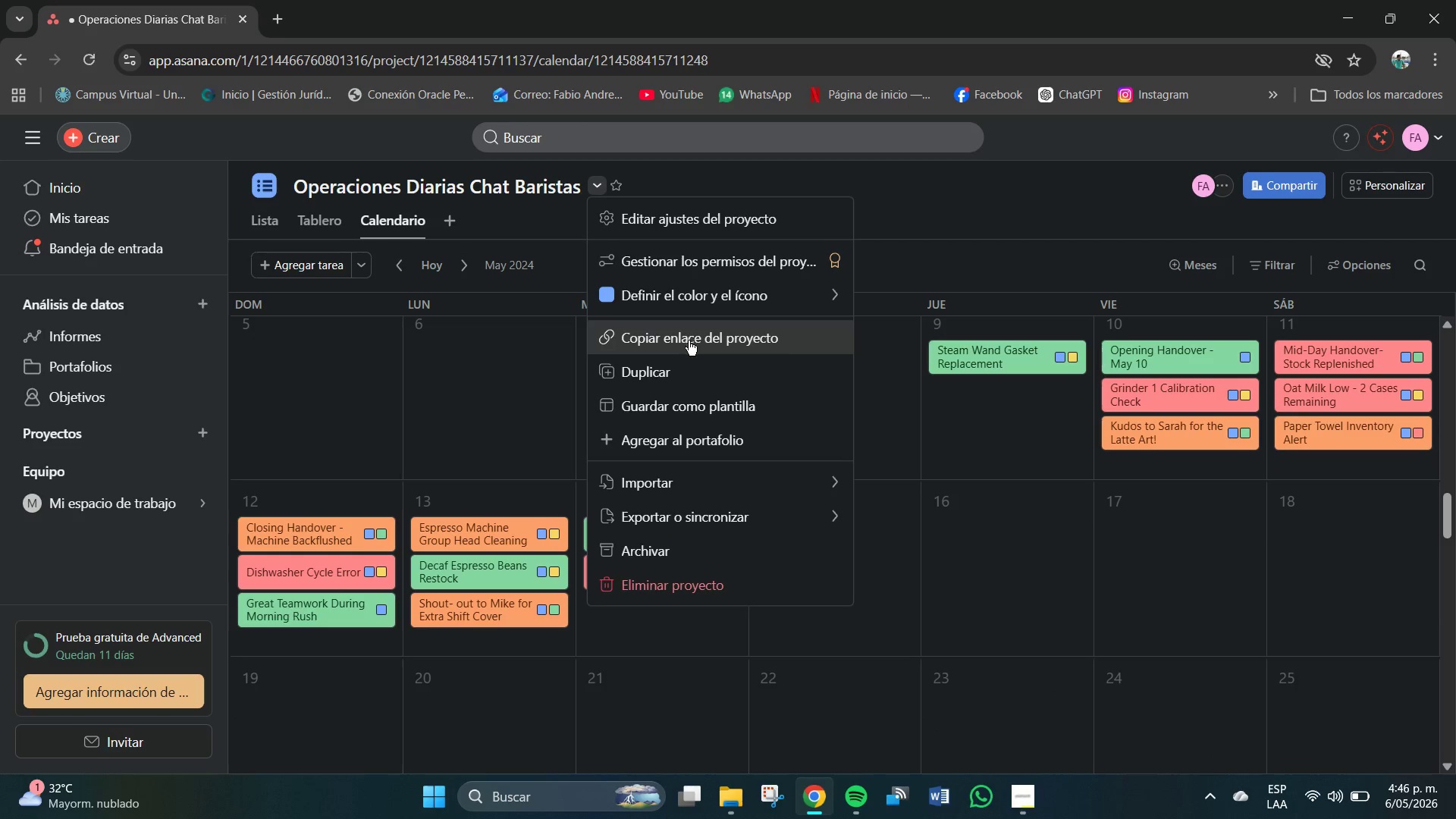 
left_click([908, 210])
 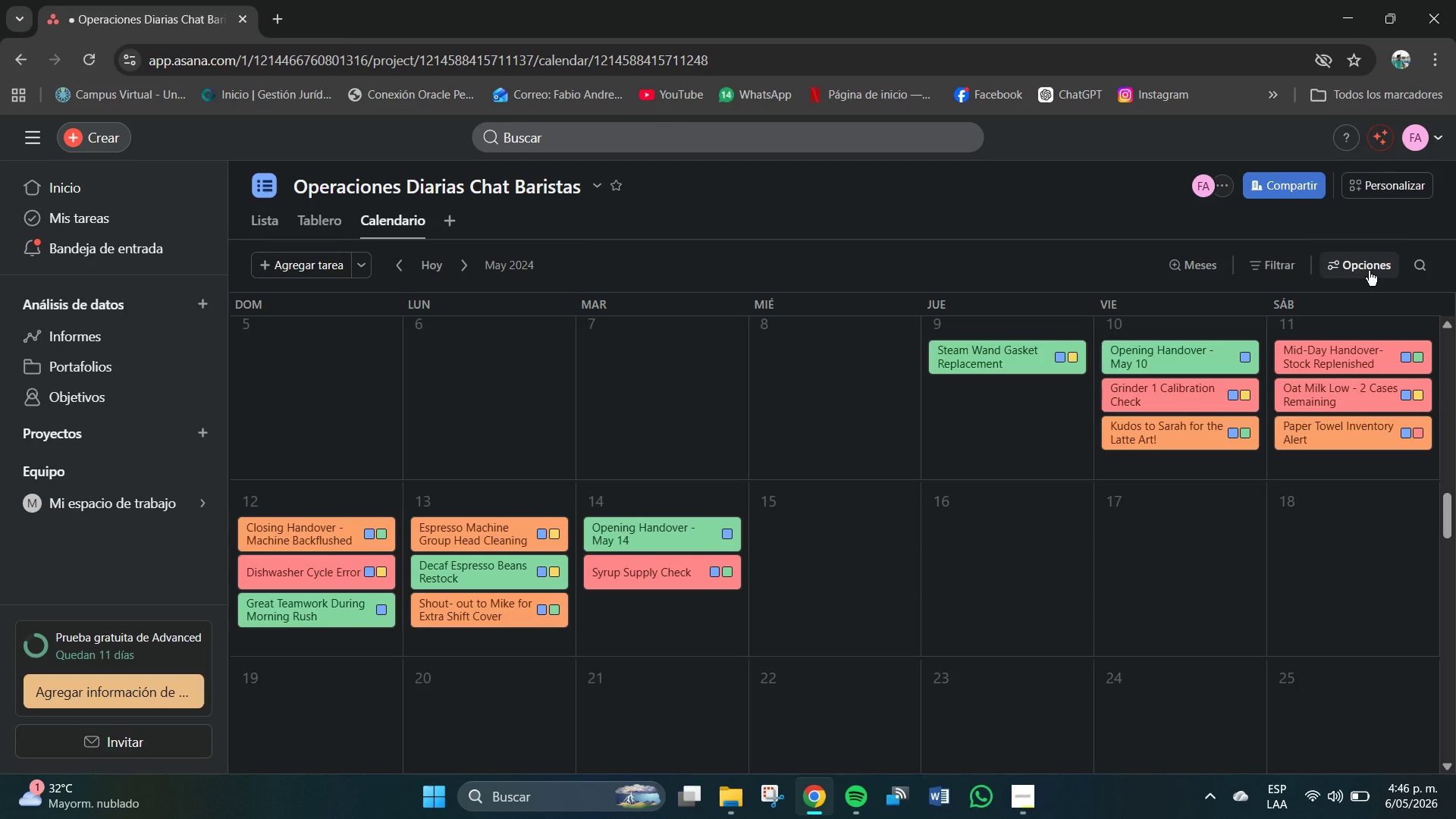 
left_click([1266, 270])
 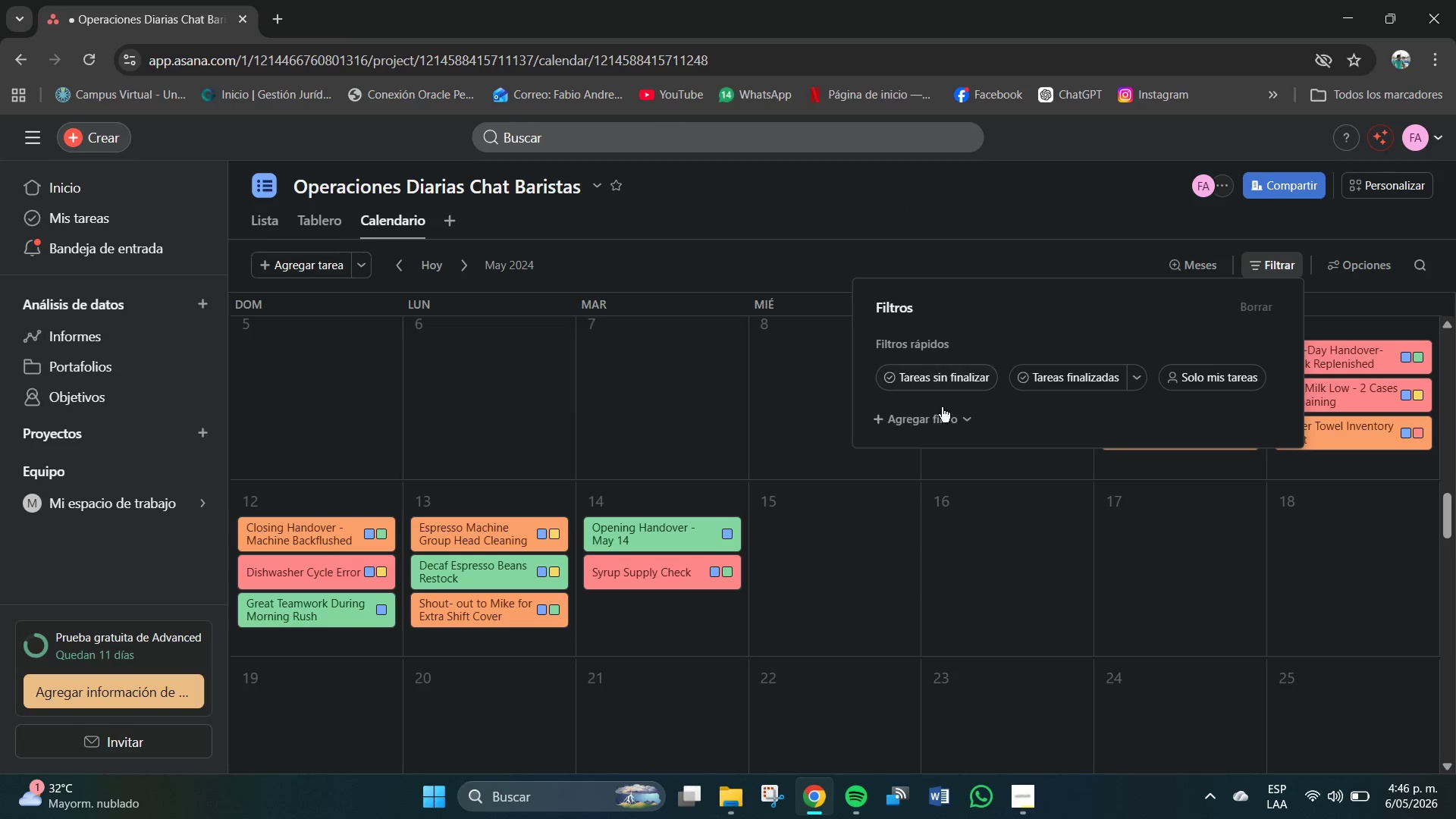 
left_click([950, 425])
 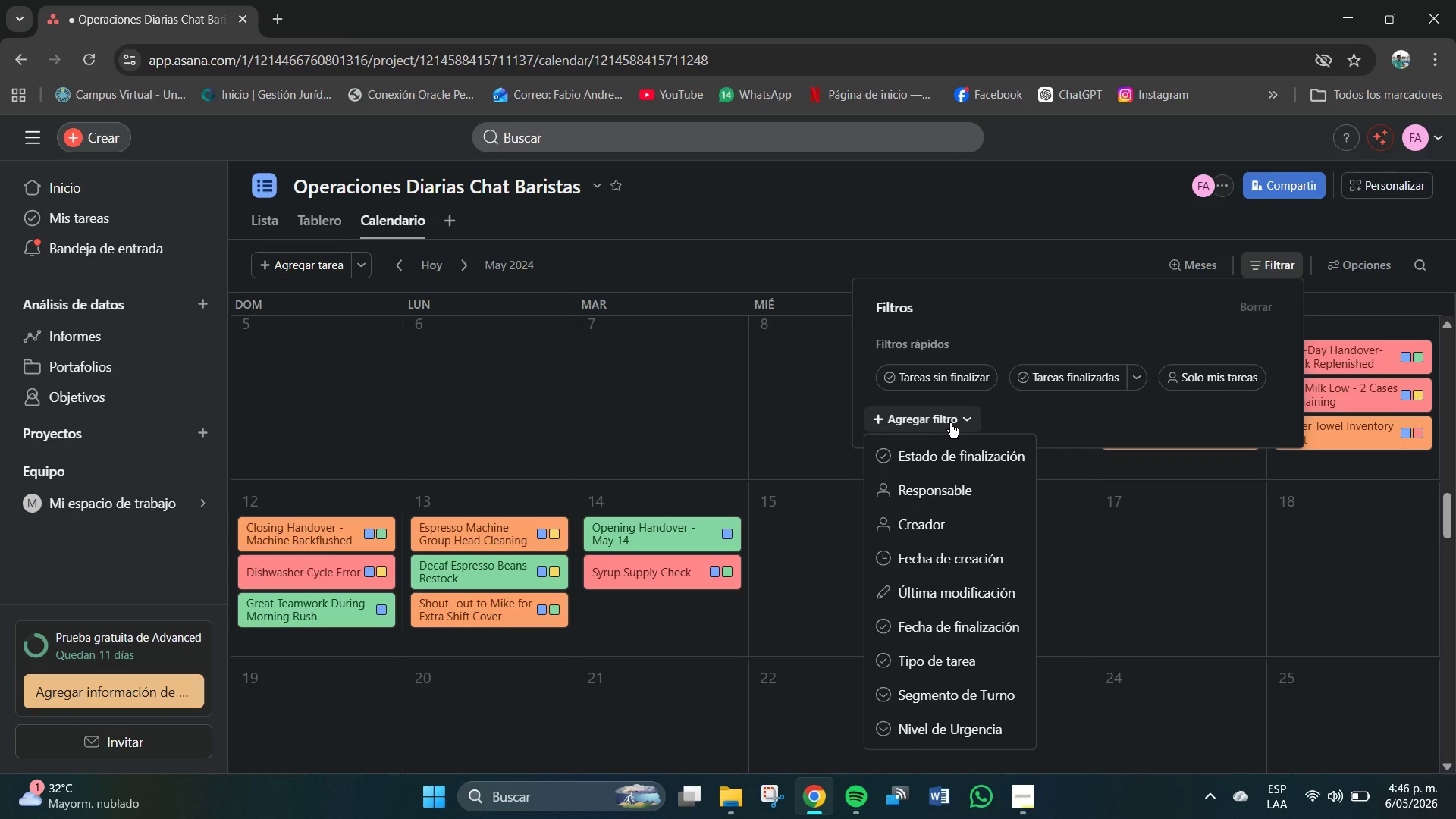 
wait(9.3)
 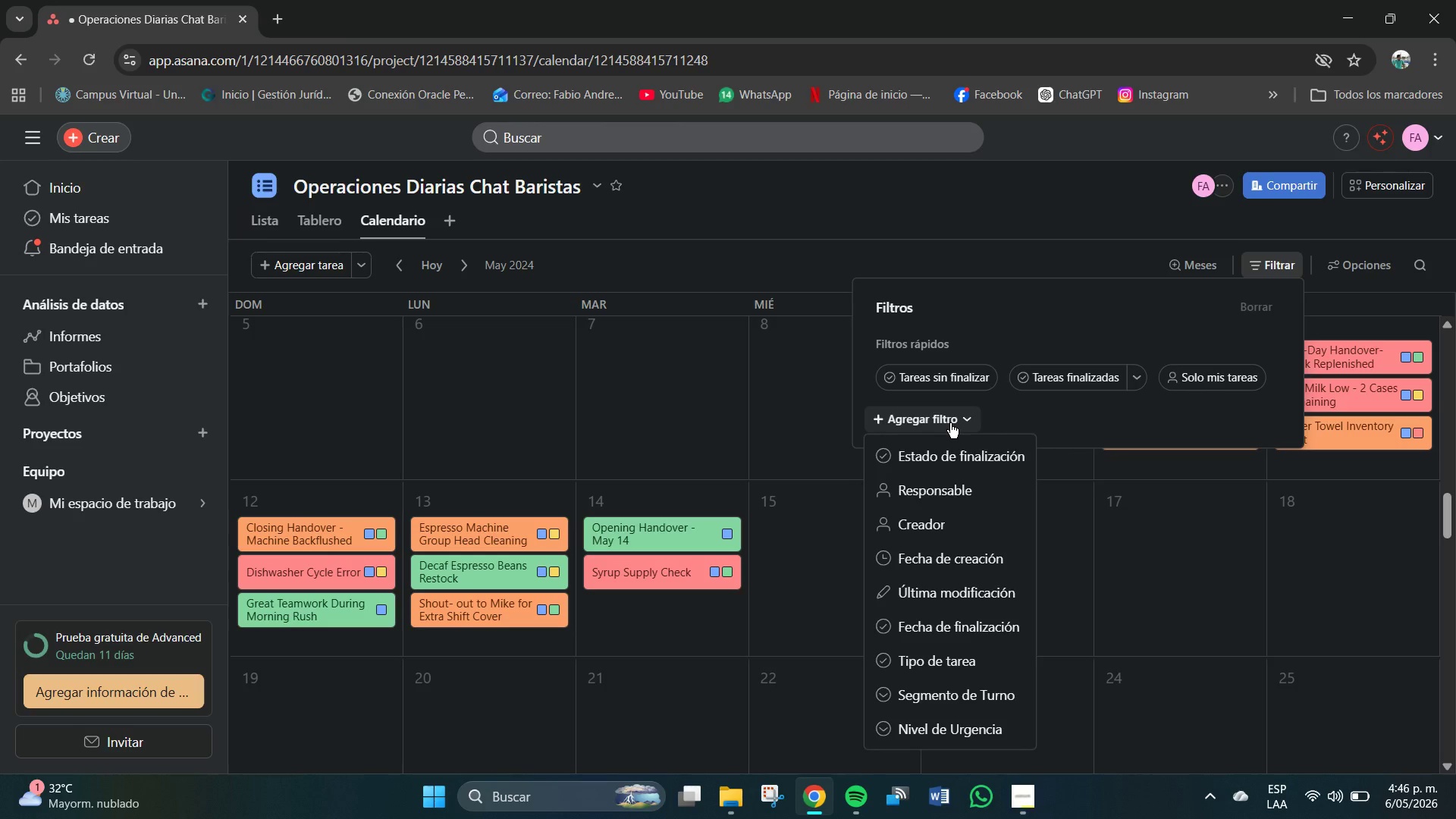 
left_click([1015, 262])
 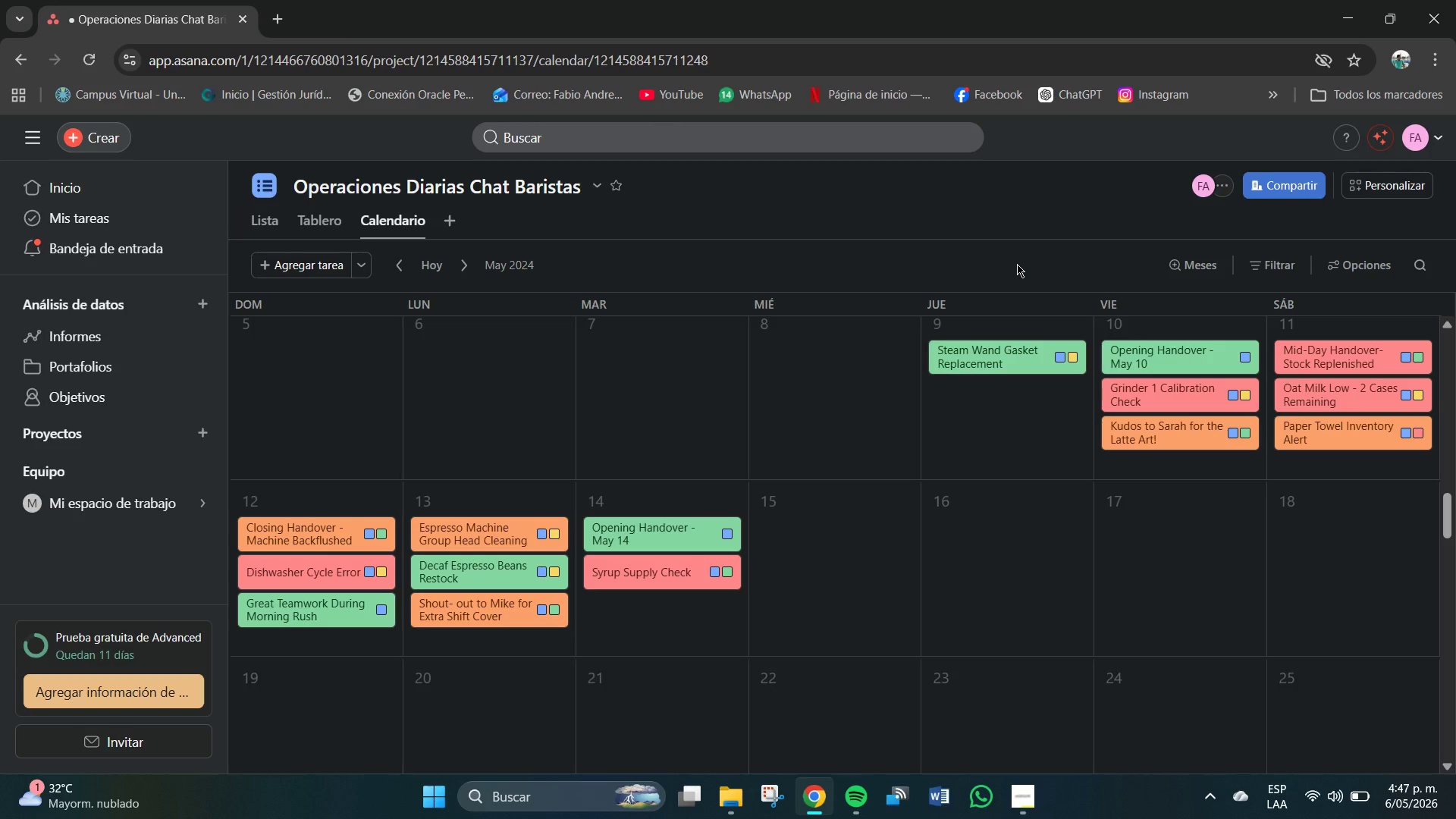 
wait(13.3)
 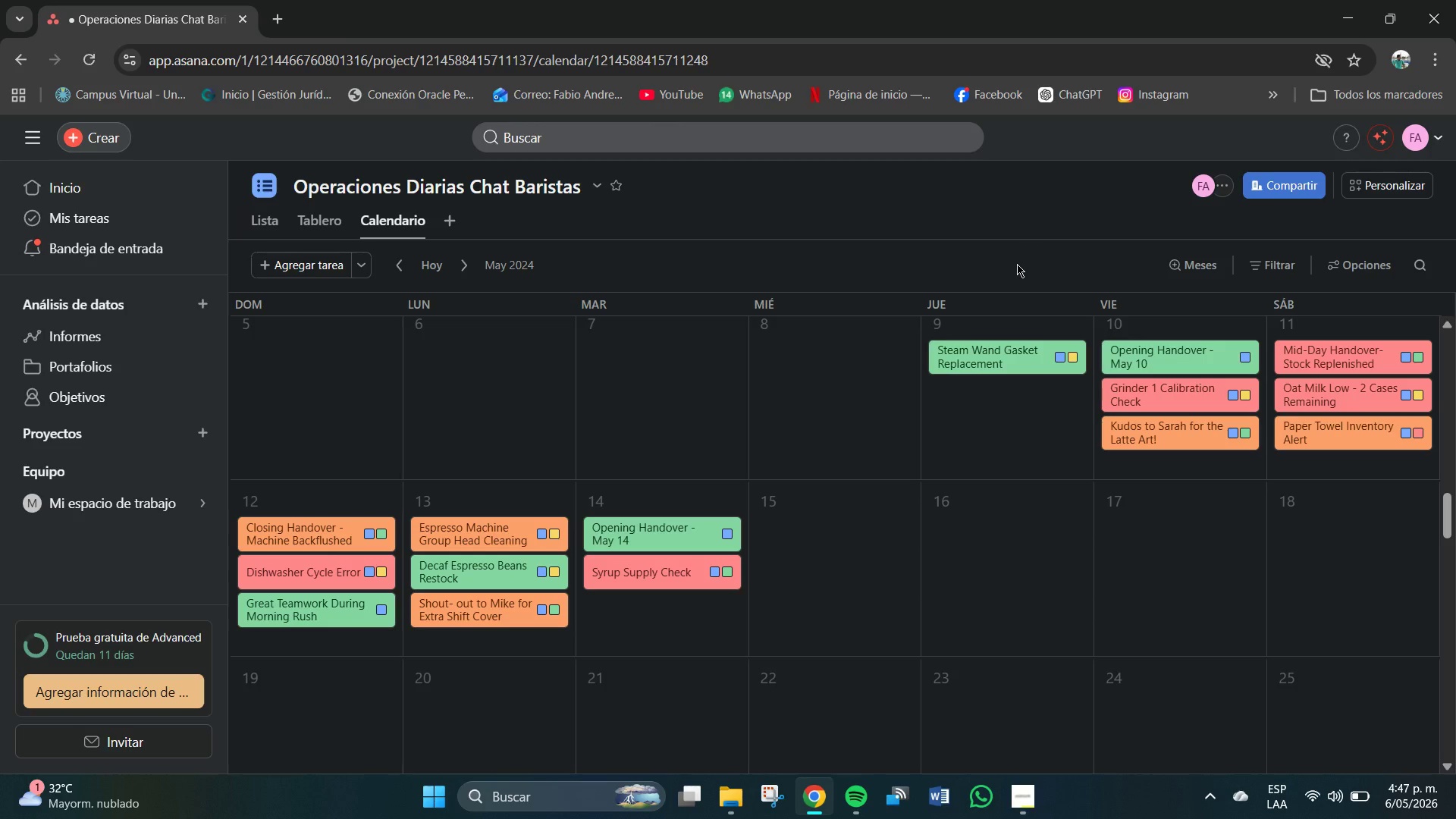 
left_click([1357, 270])
 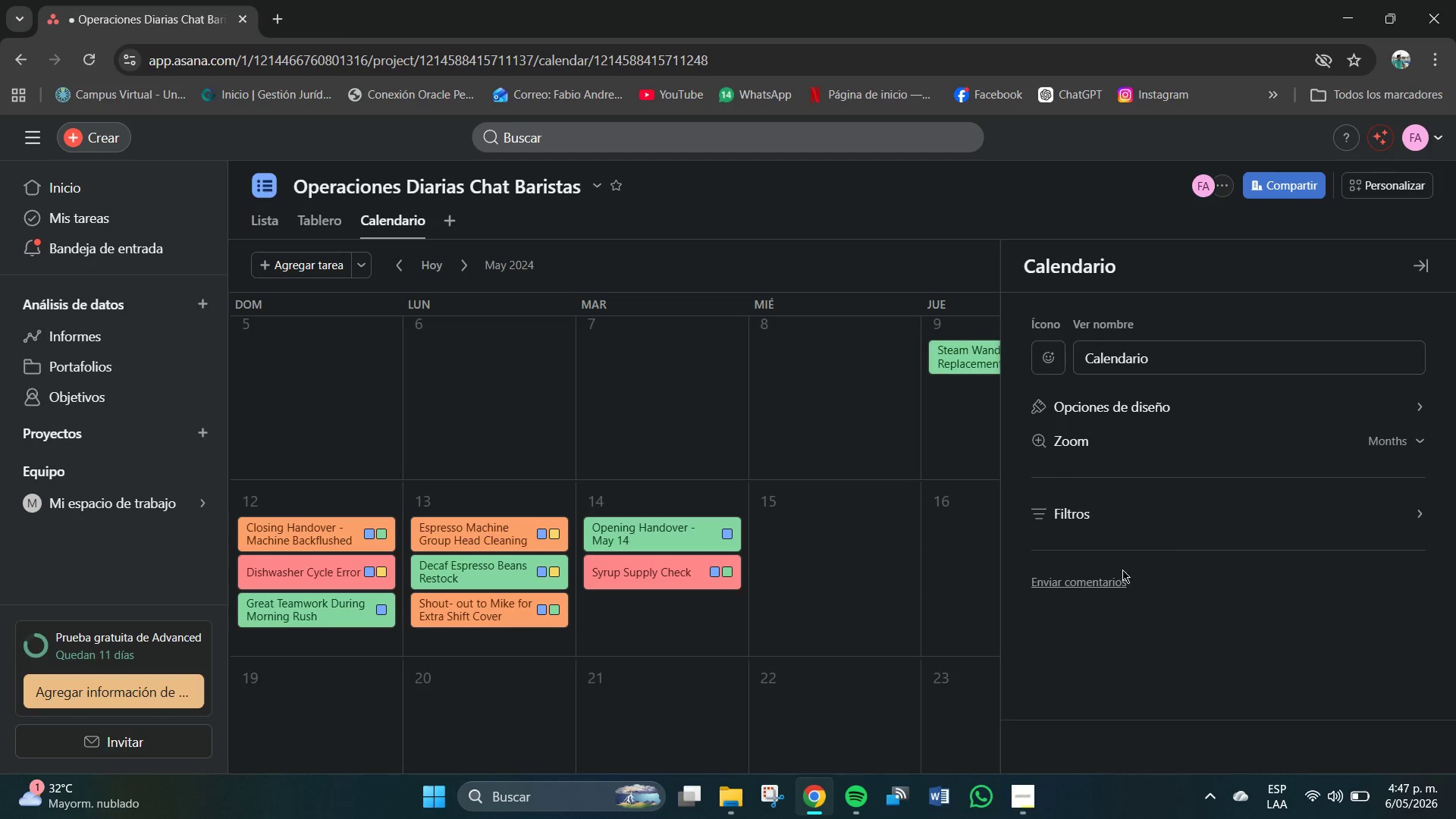 
left_click([927, 231])
 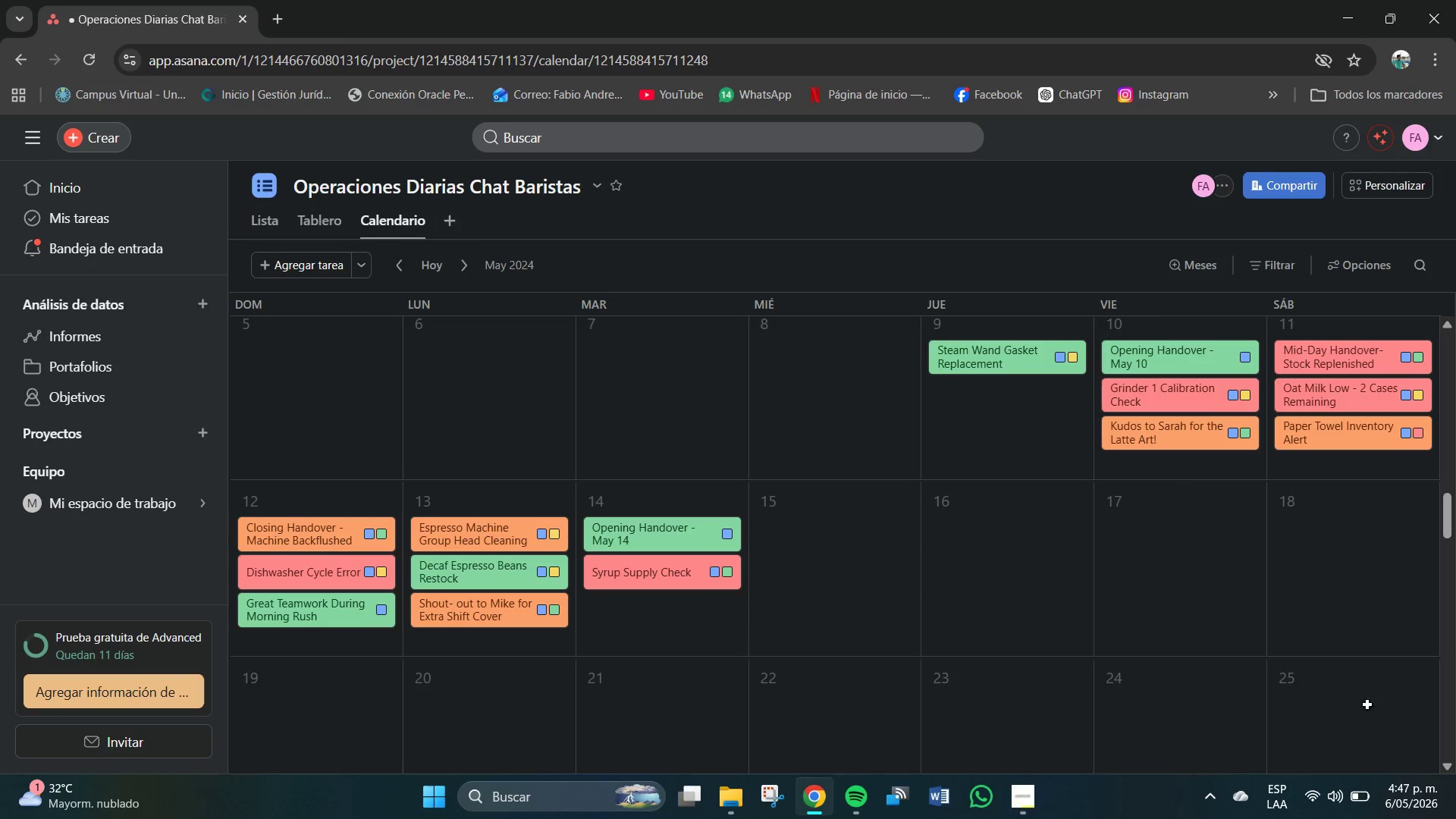 
left_click([1021, 794])